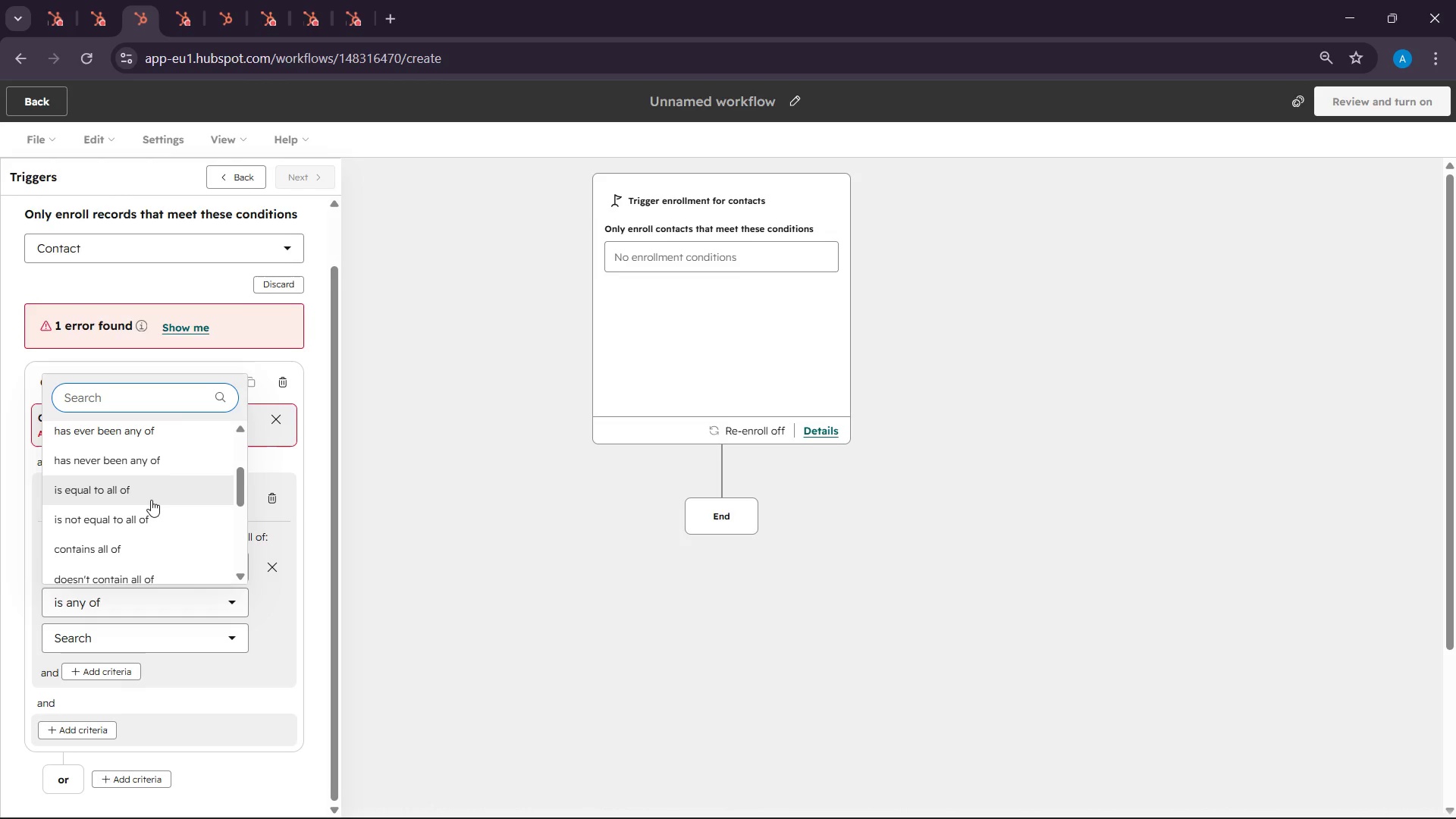 
left_click([151, 500])
 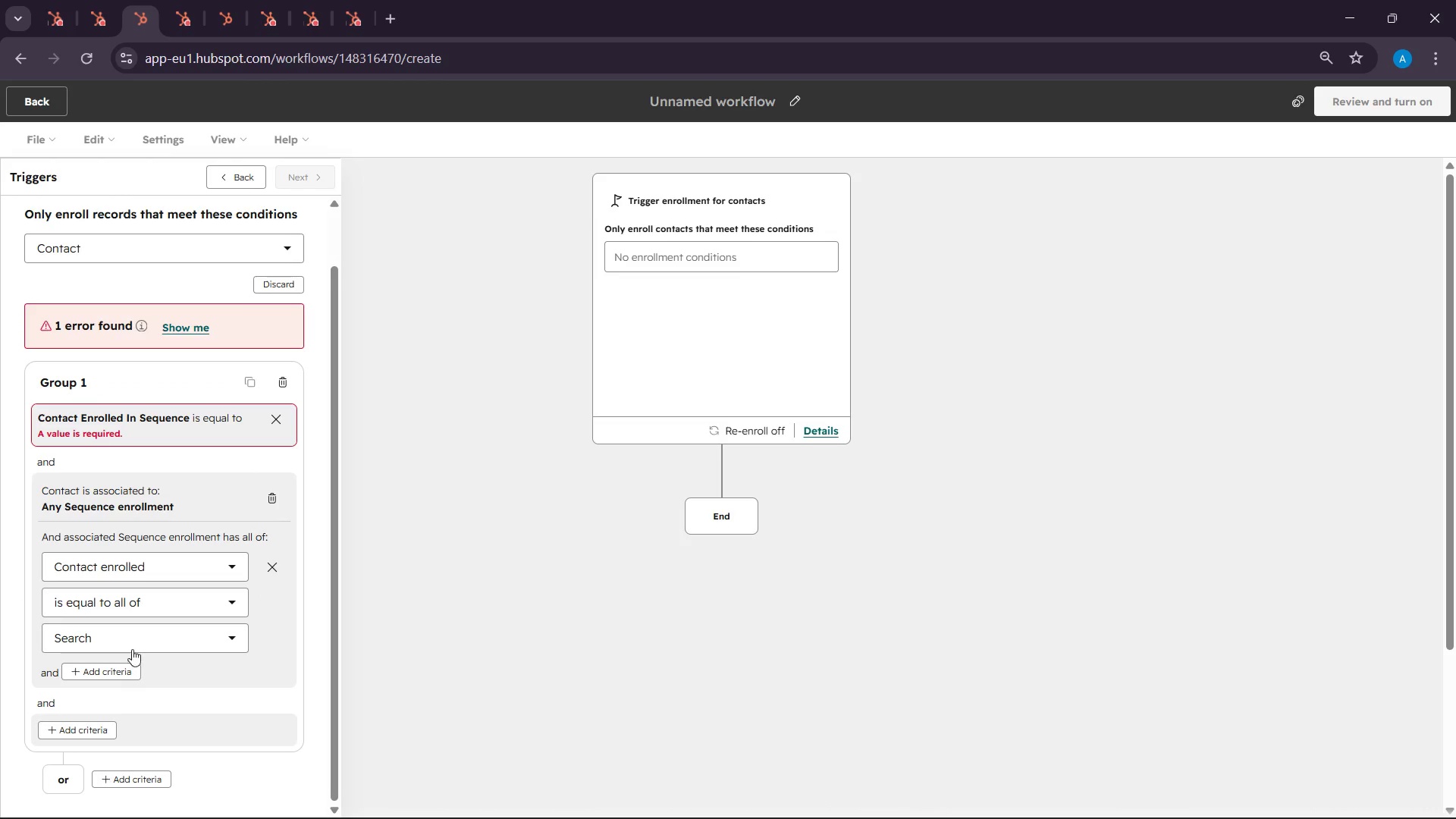 
left_click([135, 640])
 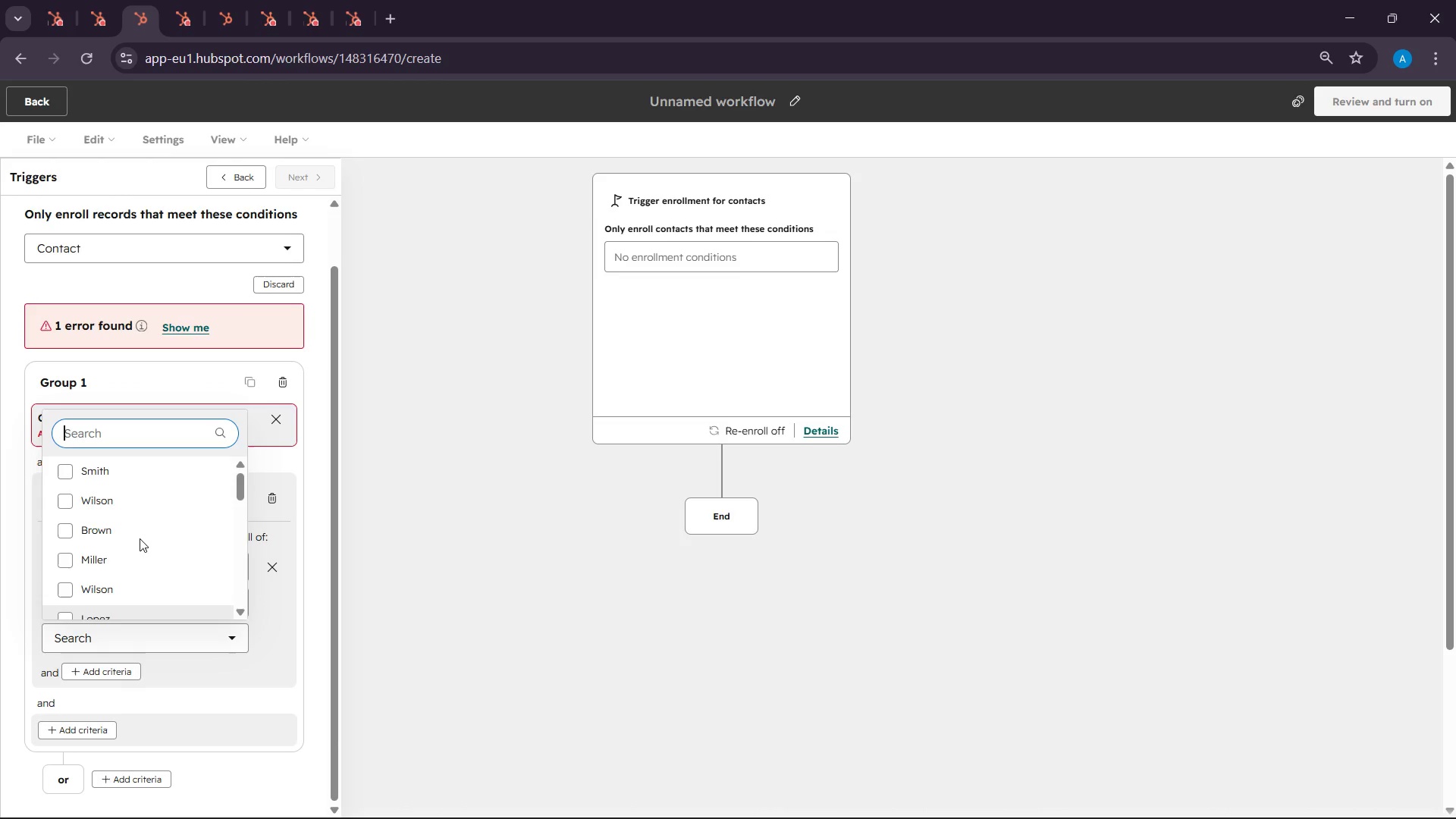 
scroll: coordinate [140, 548], scroll_direction: down, amount: 15.0
 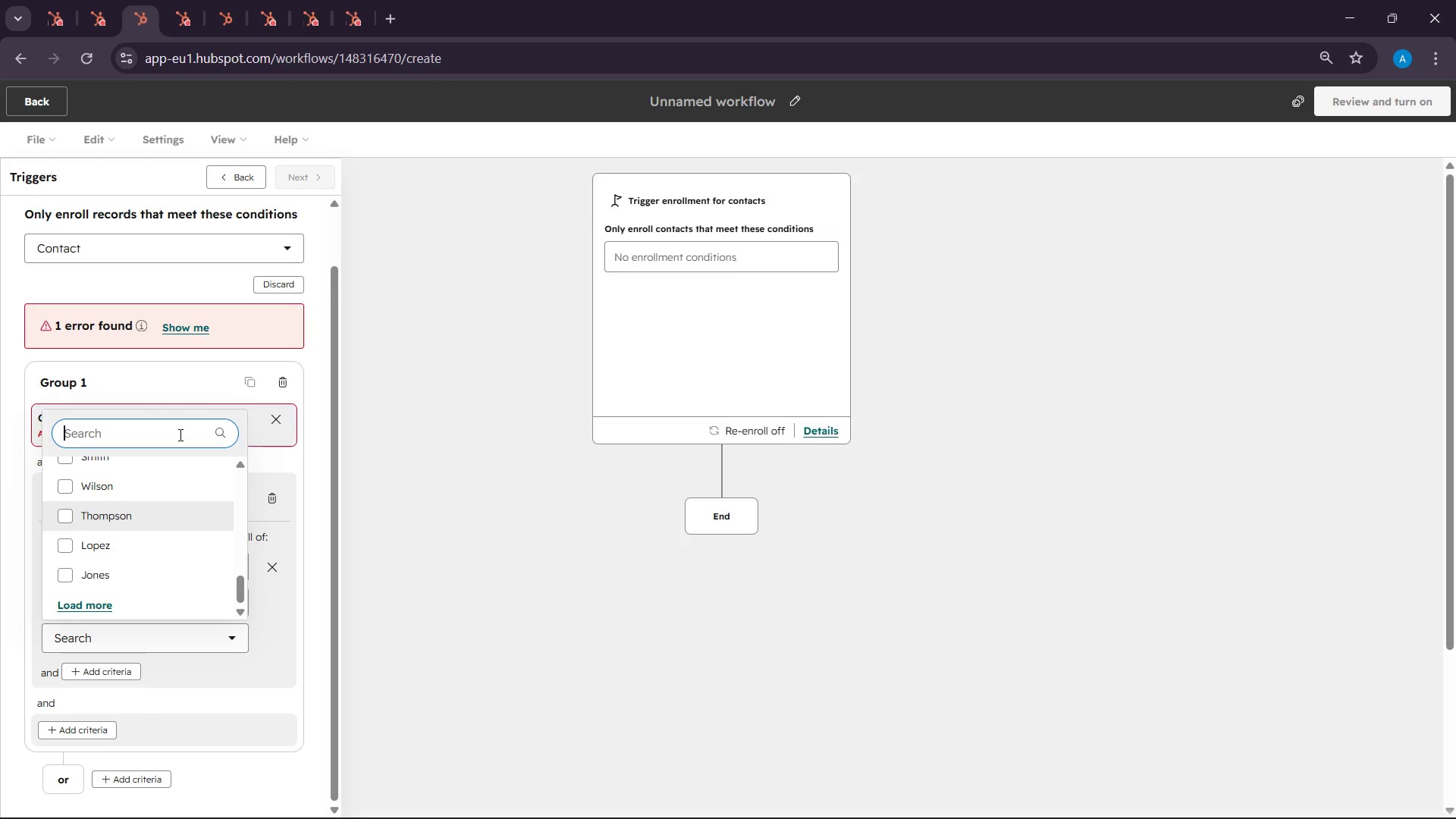 
type(sign)
key(Backspace)
key(Backspace)
key(Backspace)
key(Backspace)
 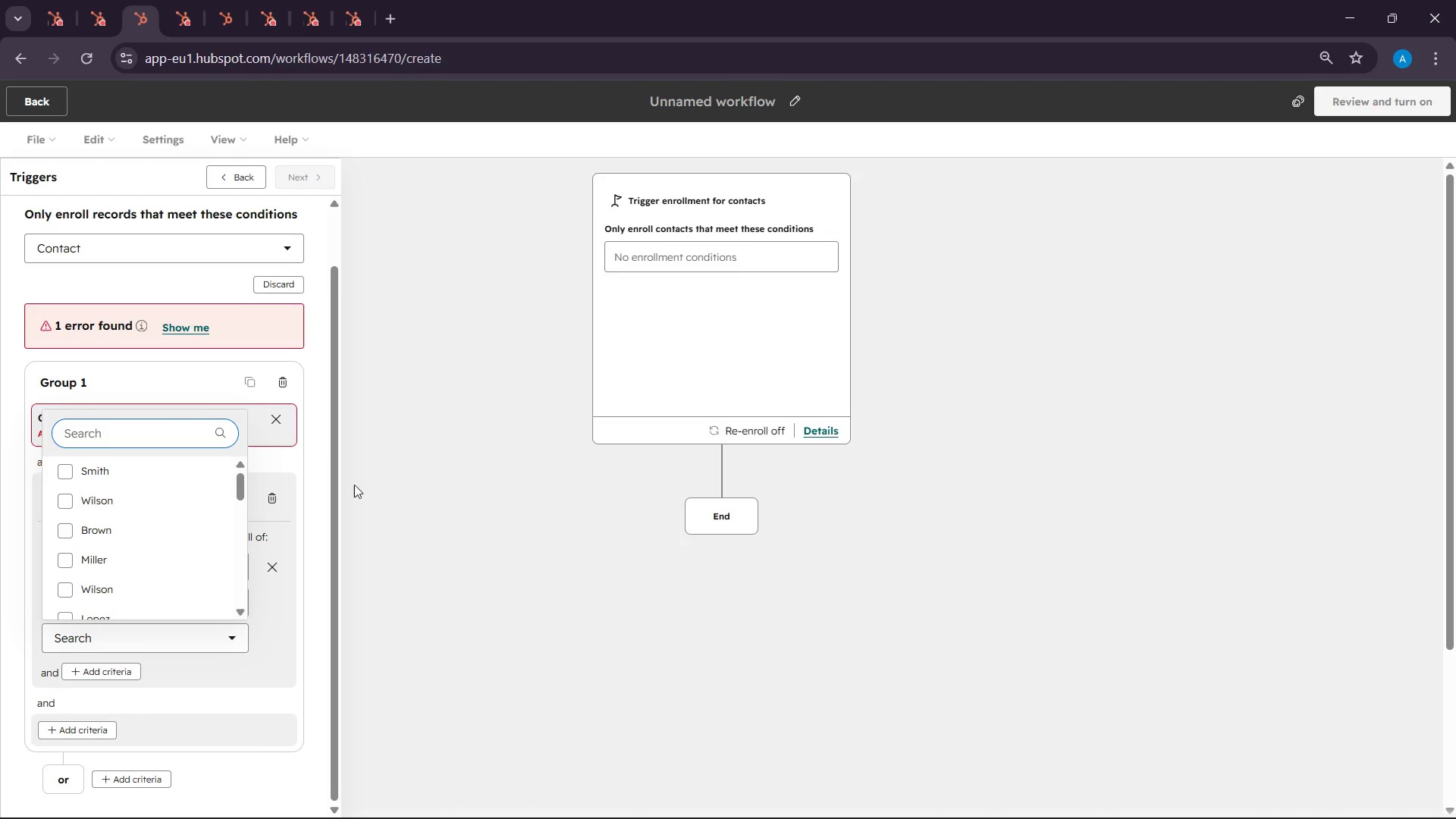 
left_click([280, 452])
 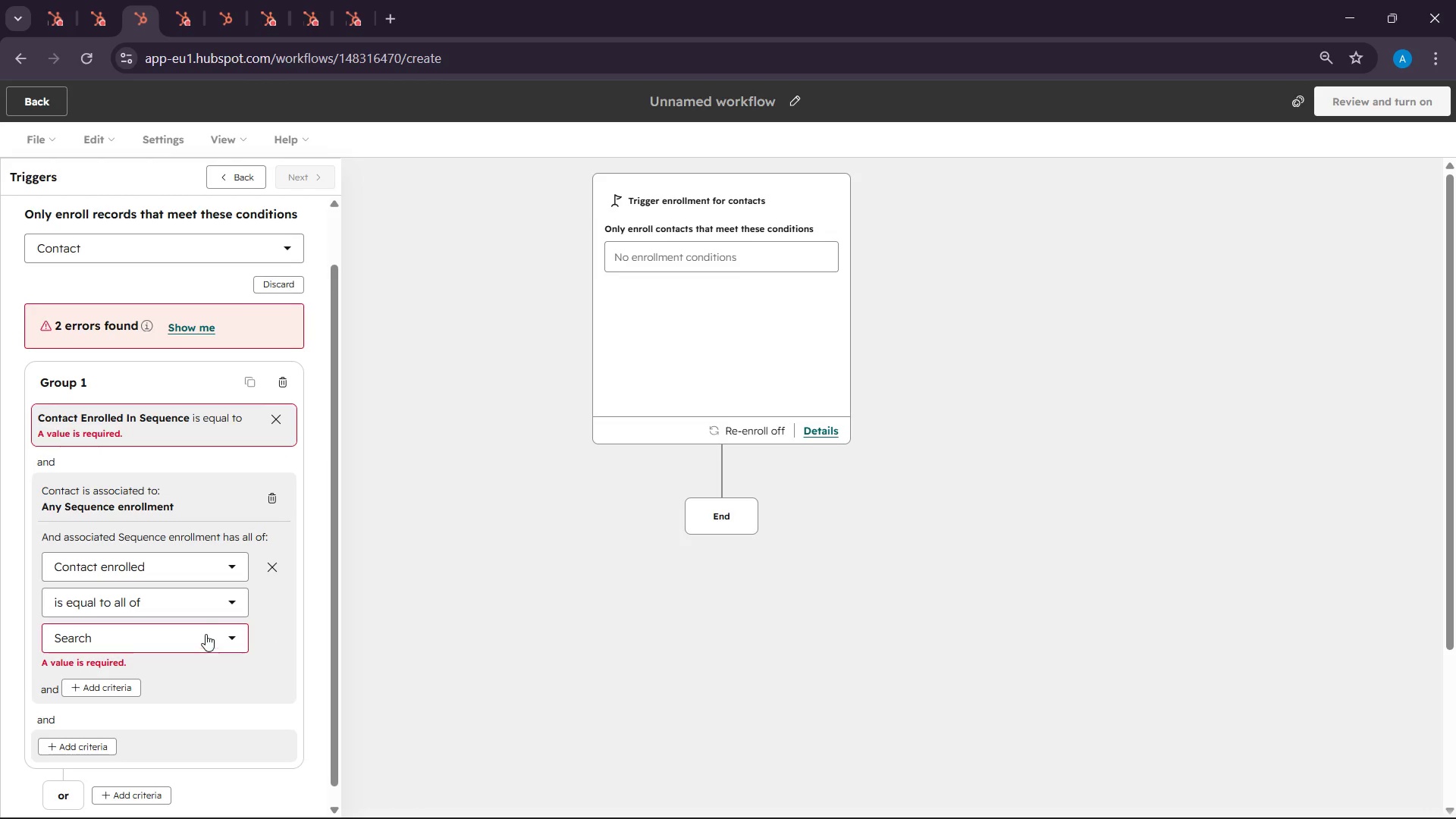 
left_click([205, 605])
 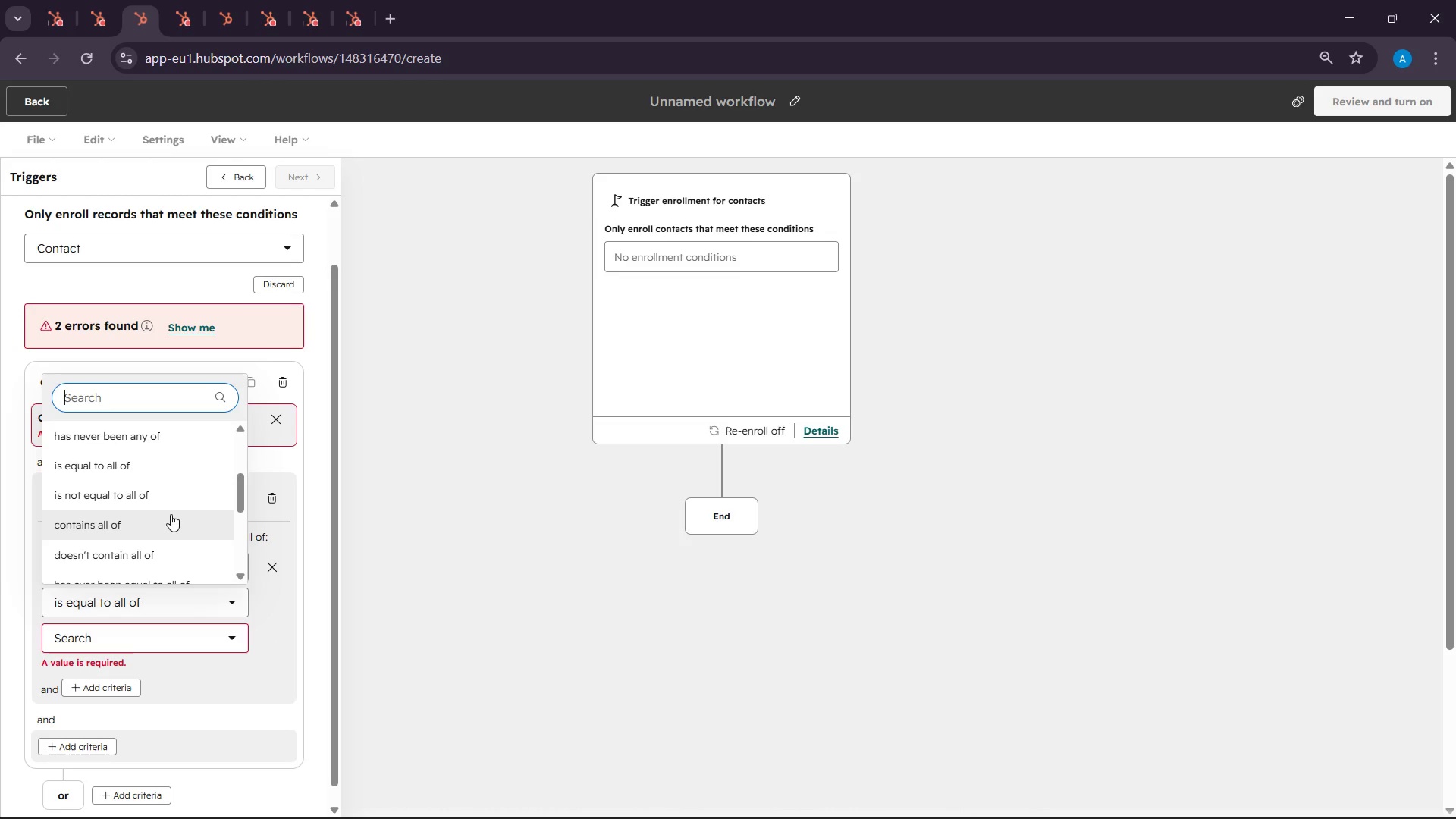 
scroll: coordinate [171, 514], scroll_direction: down, amount: 4.0
 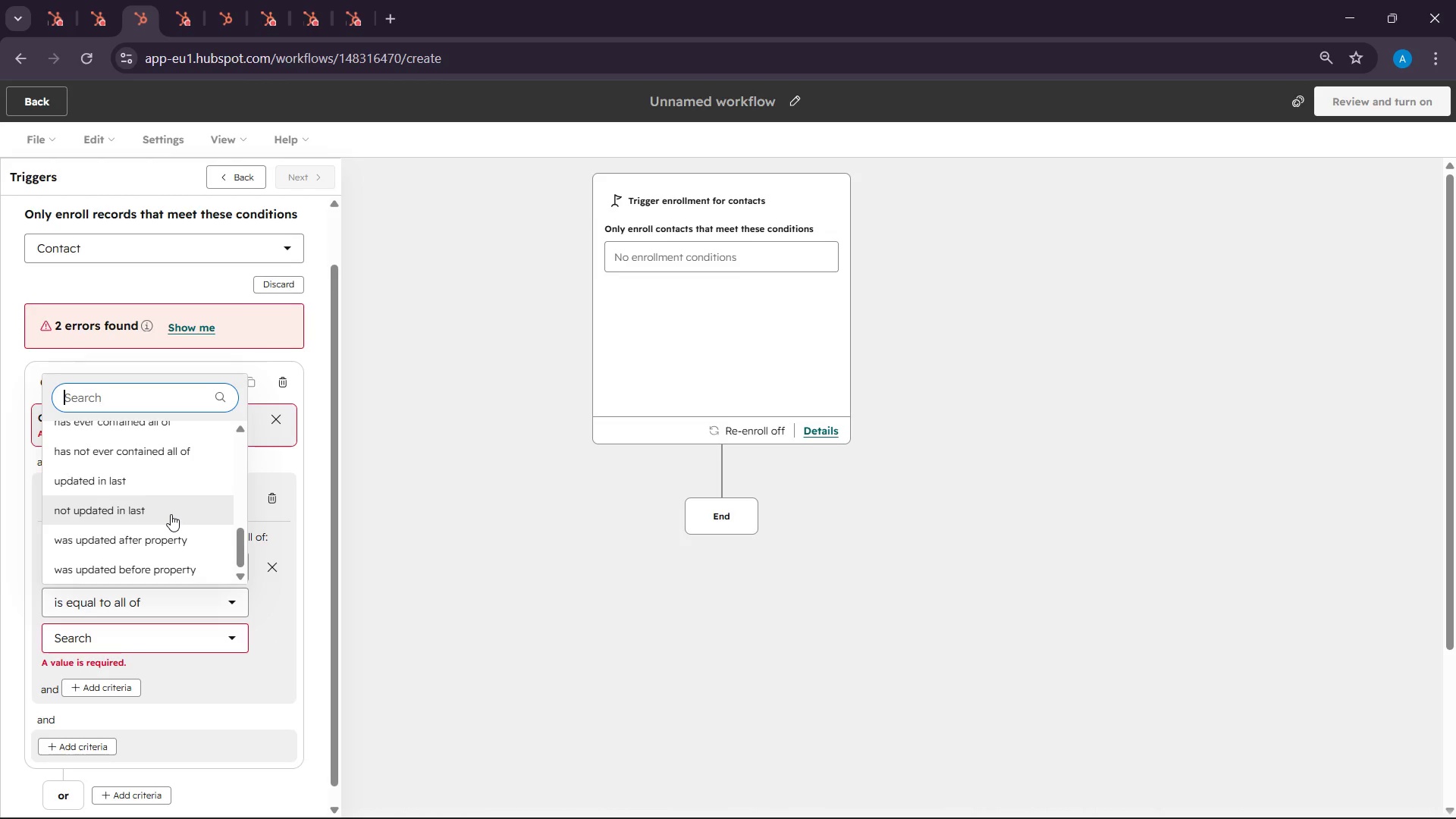 
scroll: coordinate [180, 519], scroll_direction: up, amount: 9.0
 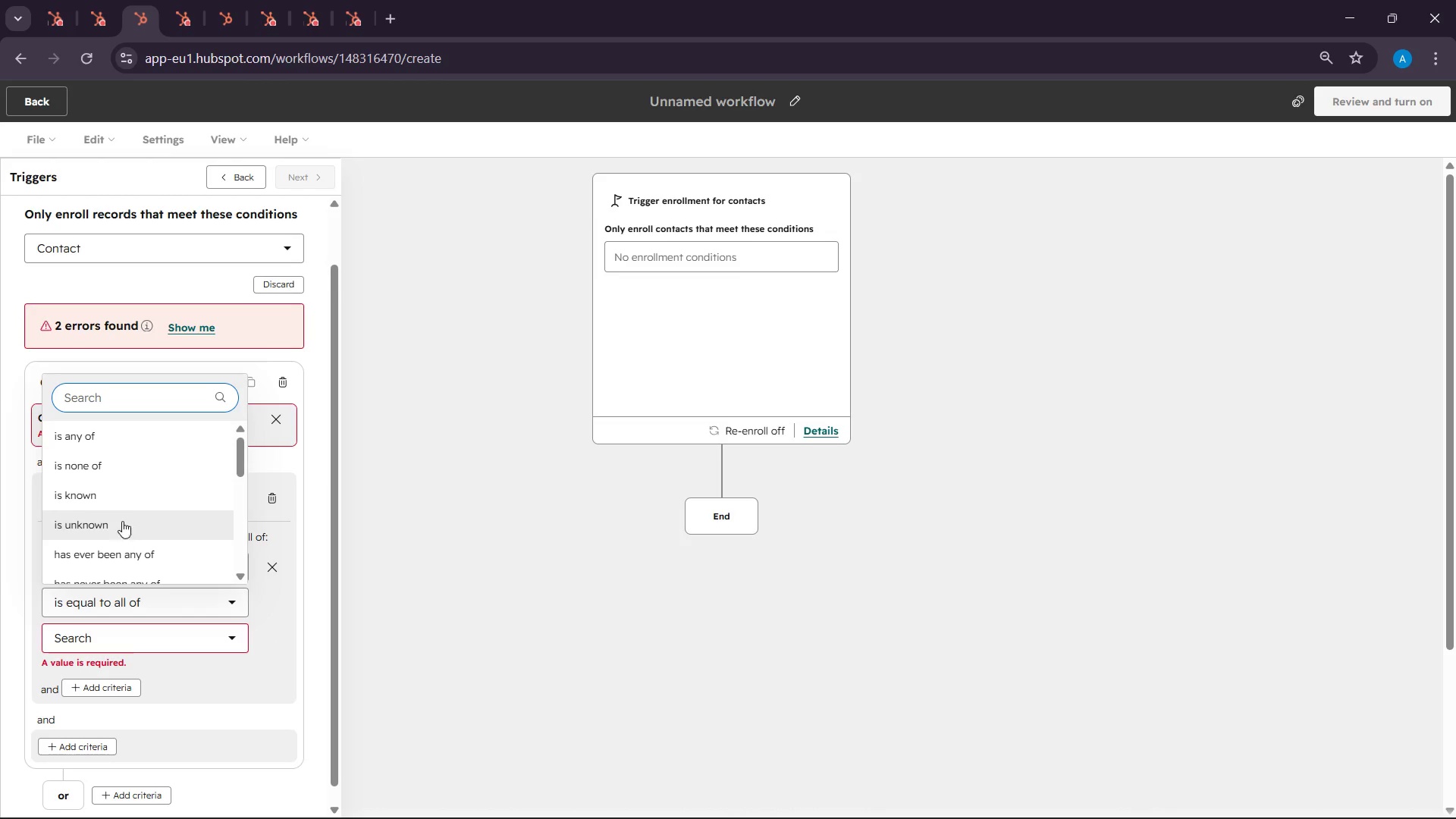 
left_click([125, 500])
 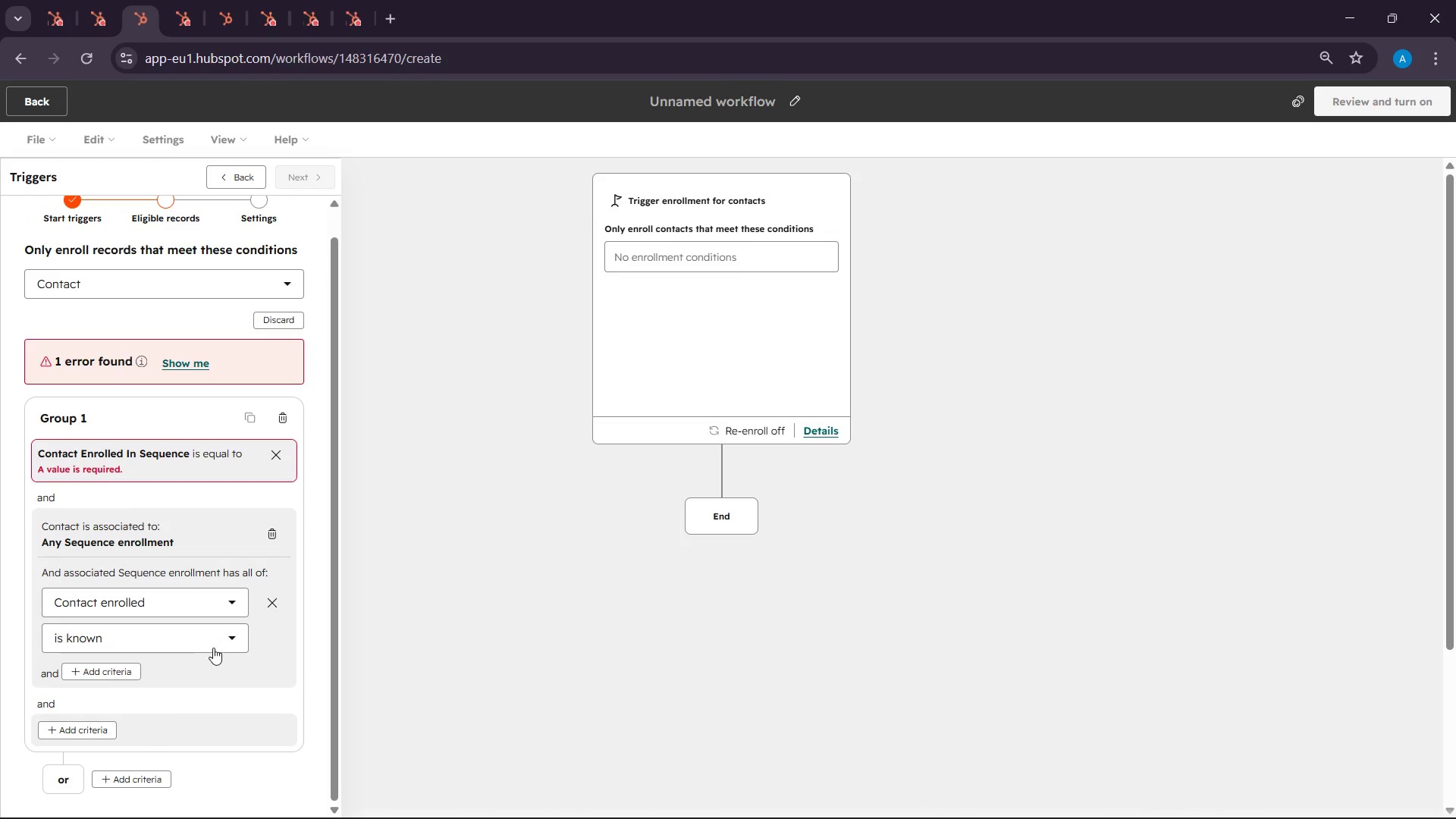 
scroll: coordinate [212, 648], scroll_direction: down, amount: 2.0
 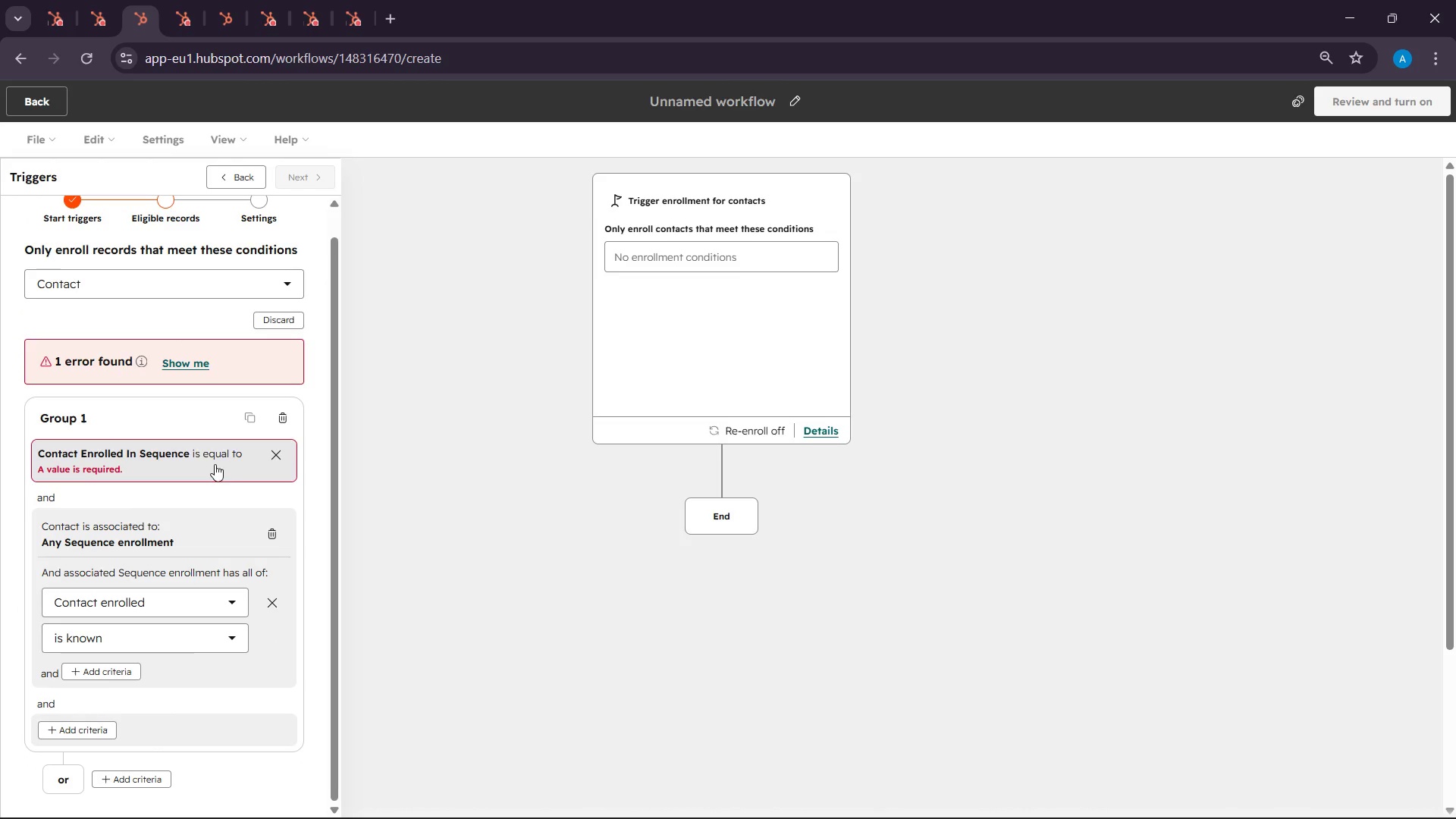 
left_click([212, 457])
 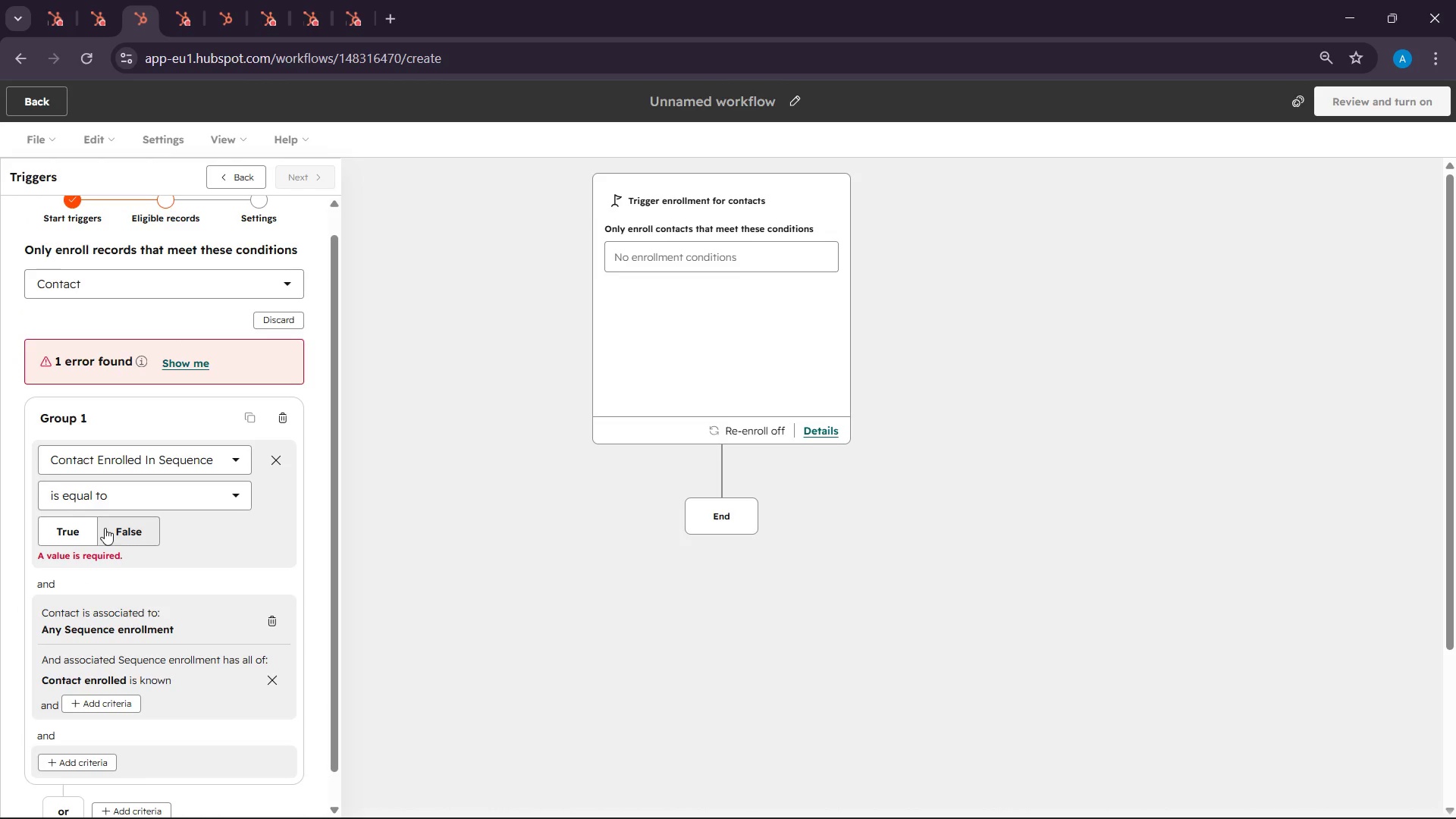 
left_click([70, 529])
 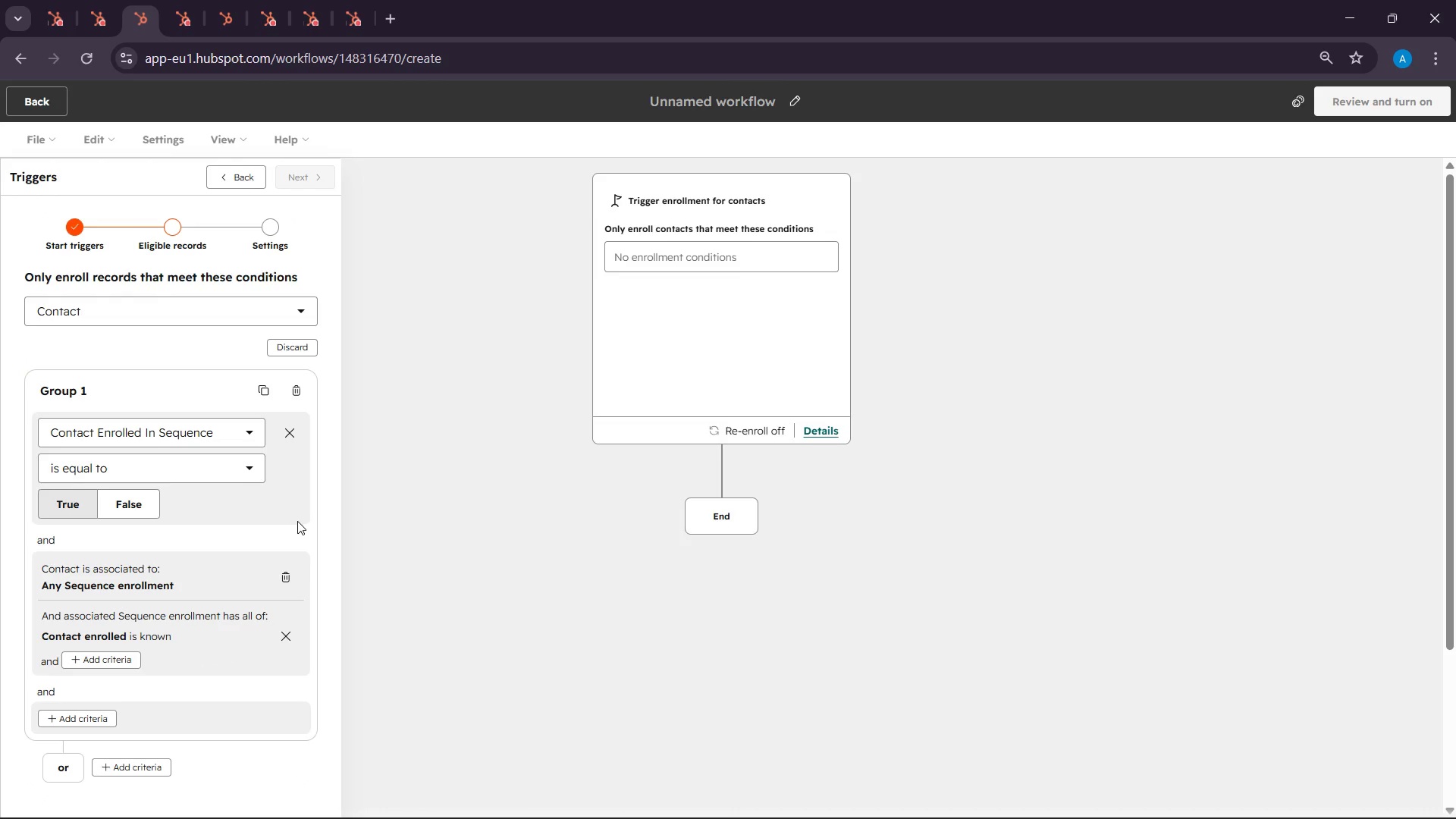 
scroll: coordinate [672, 366], scroll_direction: down, amount: 8.0
 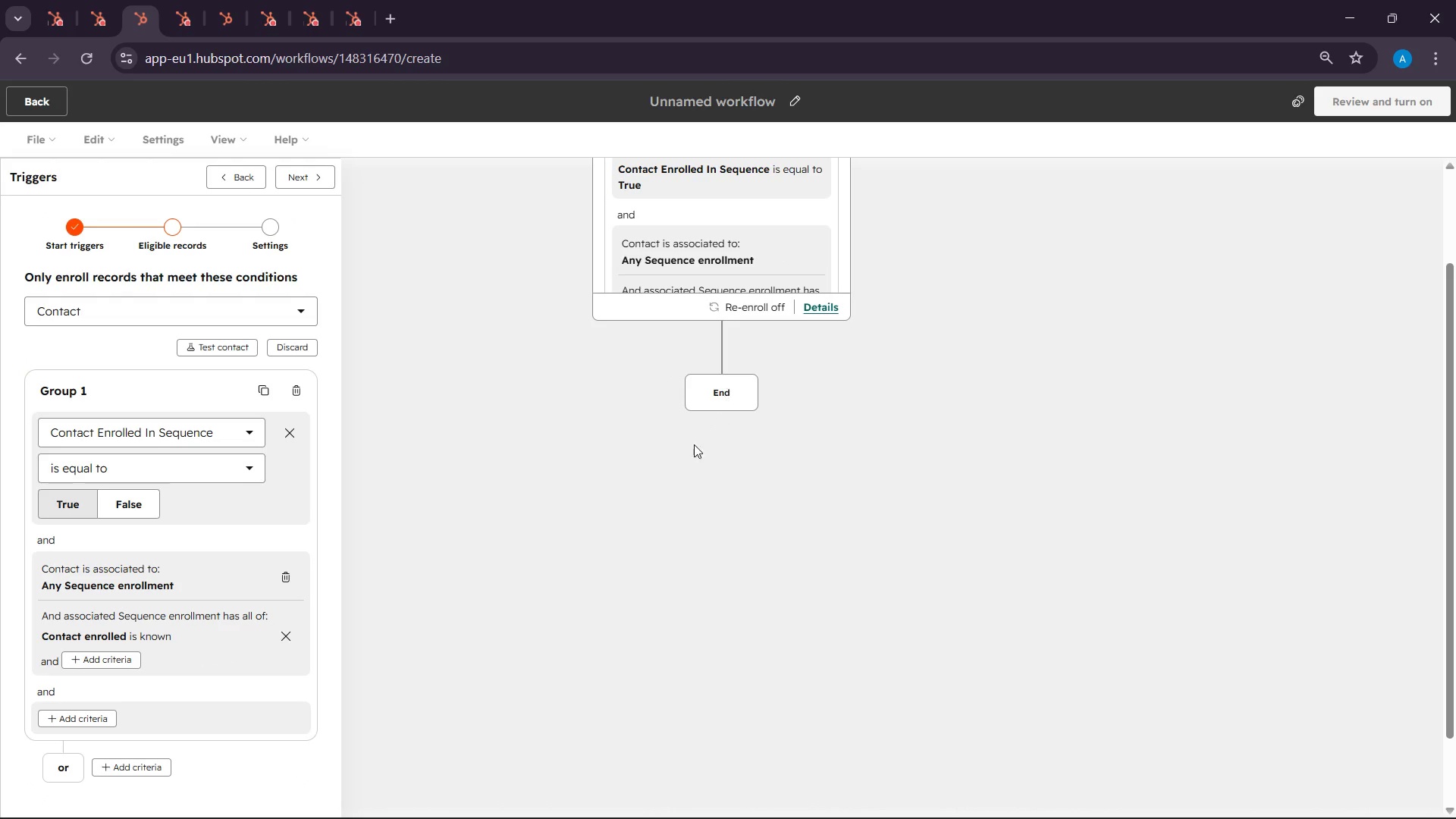 
scroll: coordinate [685, 476], scroll_direction: up, amount: 5.0
 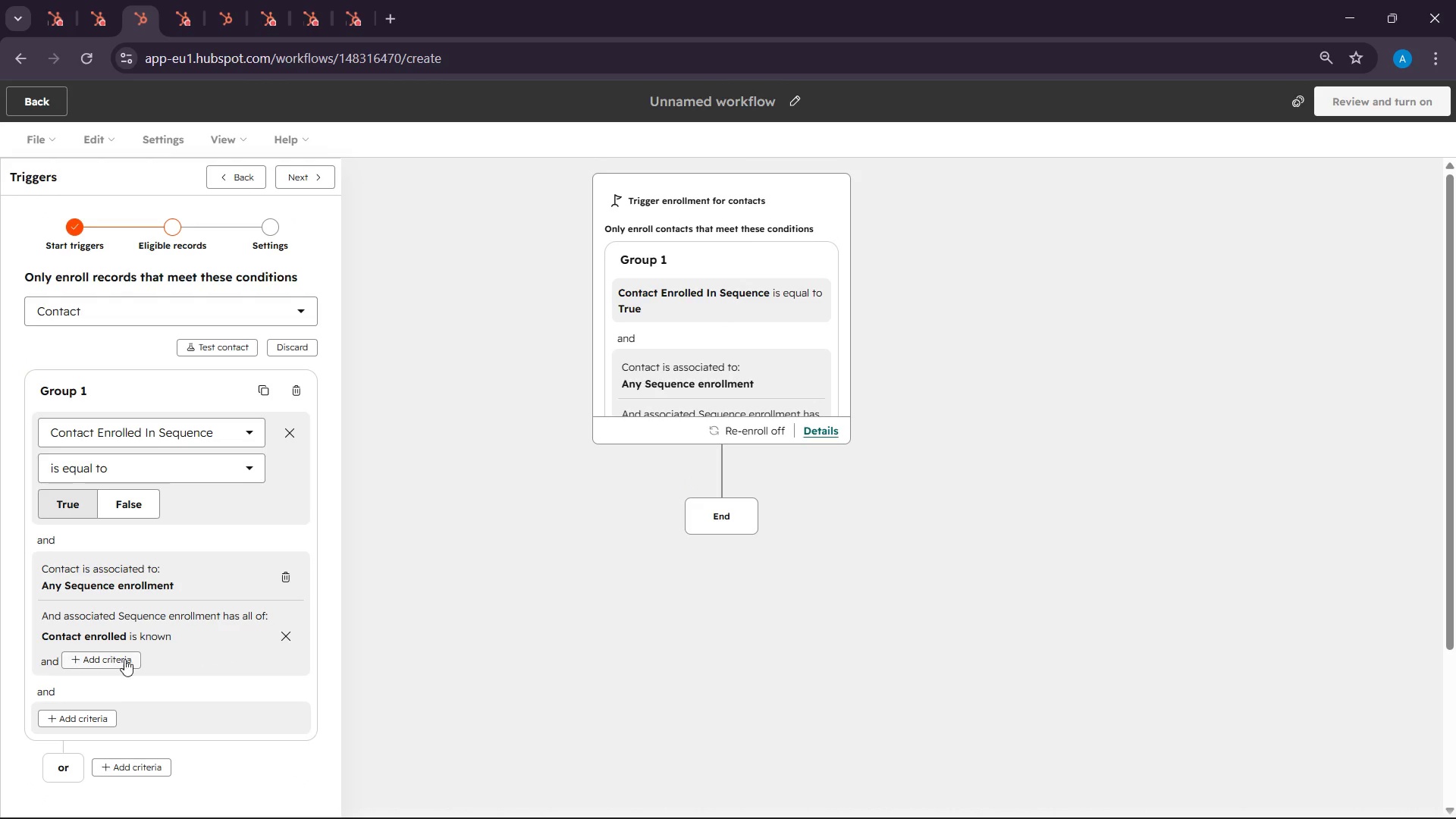 
scroll: coordinate [128, 661], scroll_direction: down, amount: 1.0
 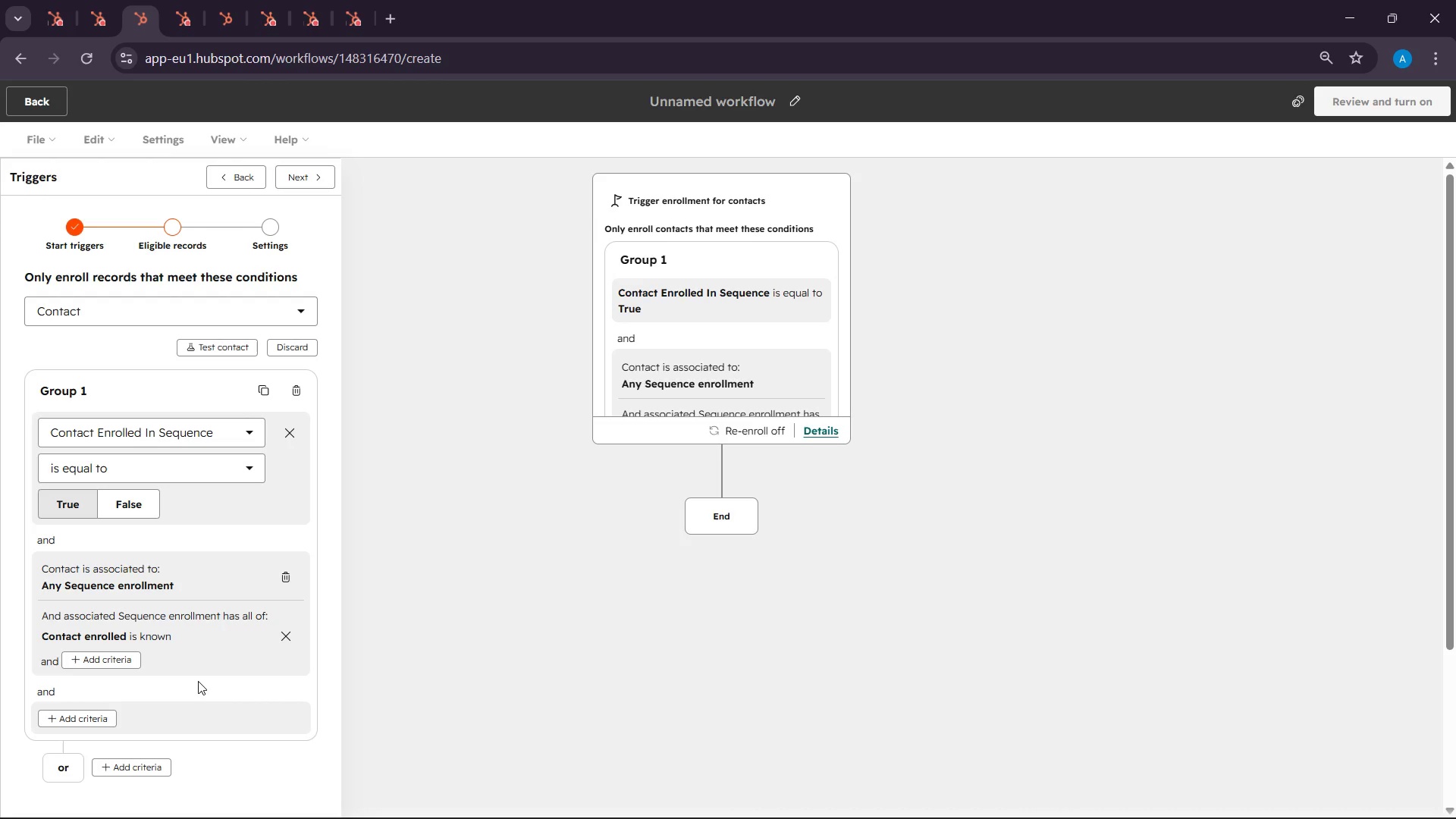 
wait(51.03)
 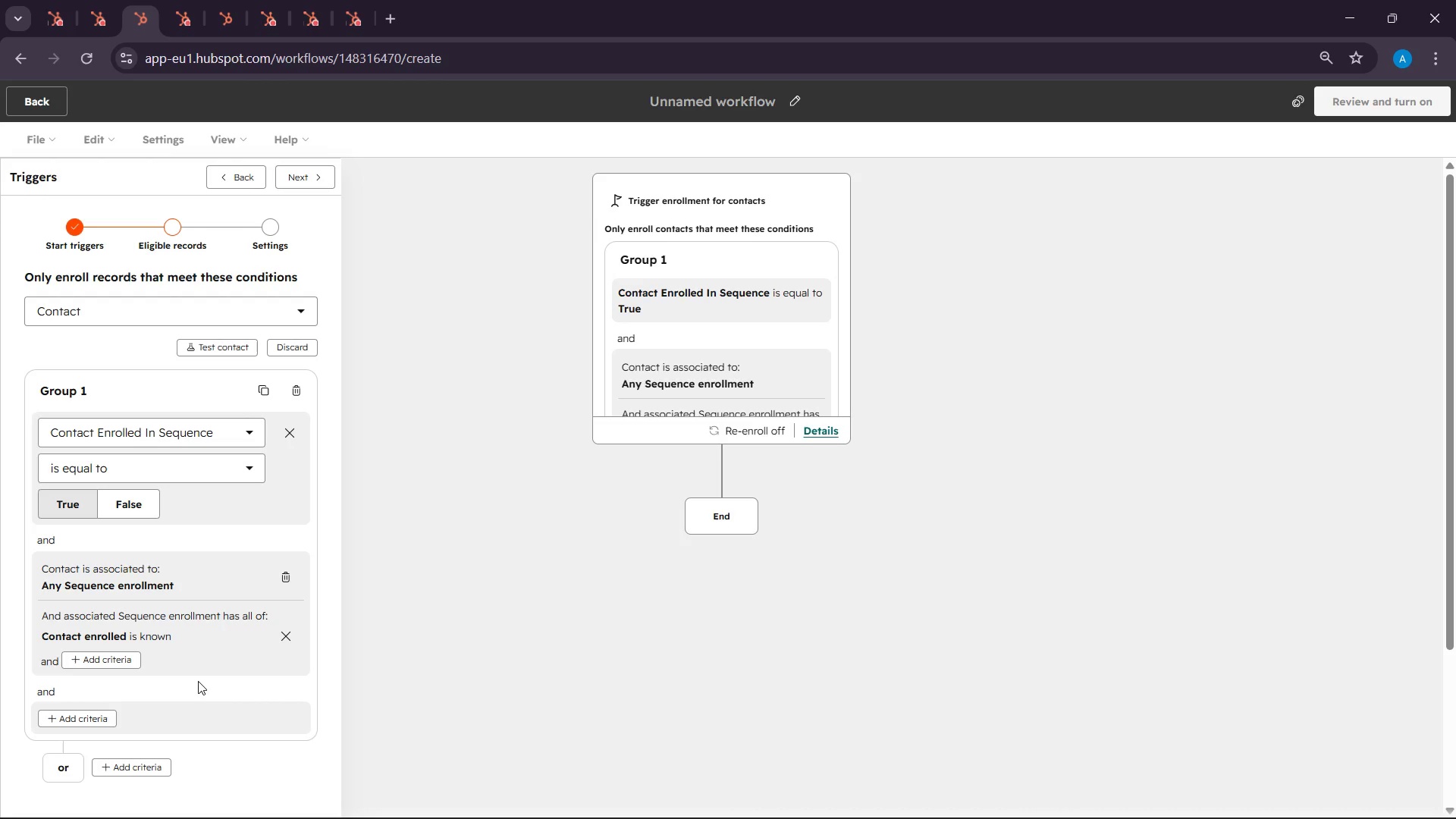 
scroll: coordinate [170, 645], scroll_direction: down, amount: 14.0
 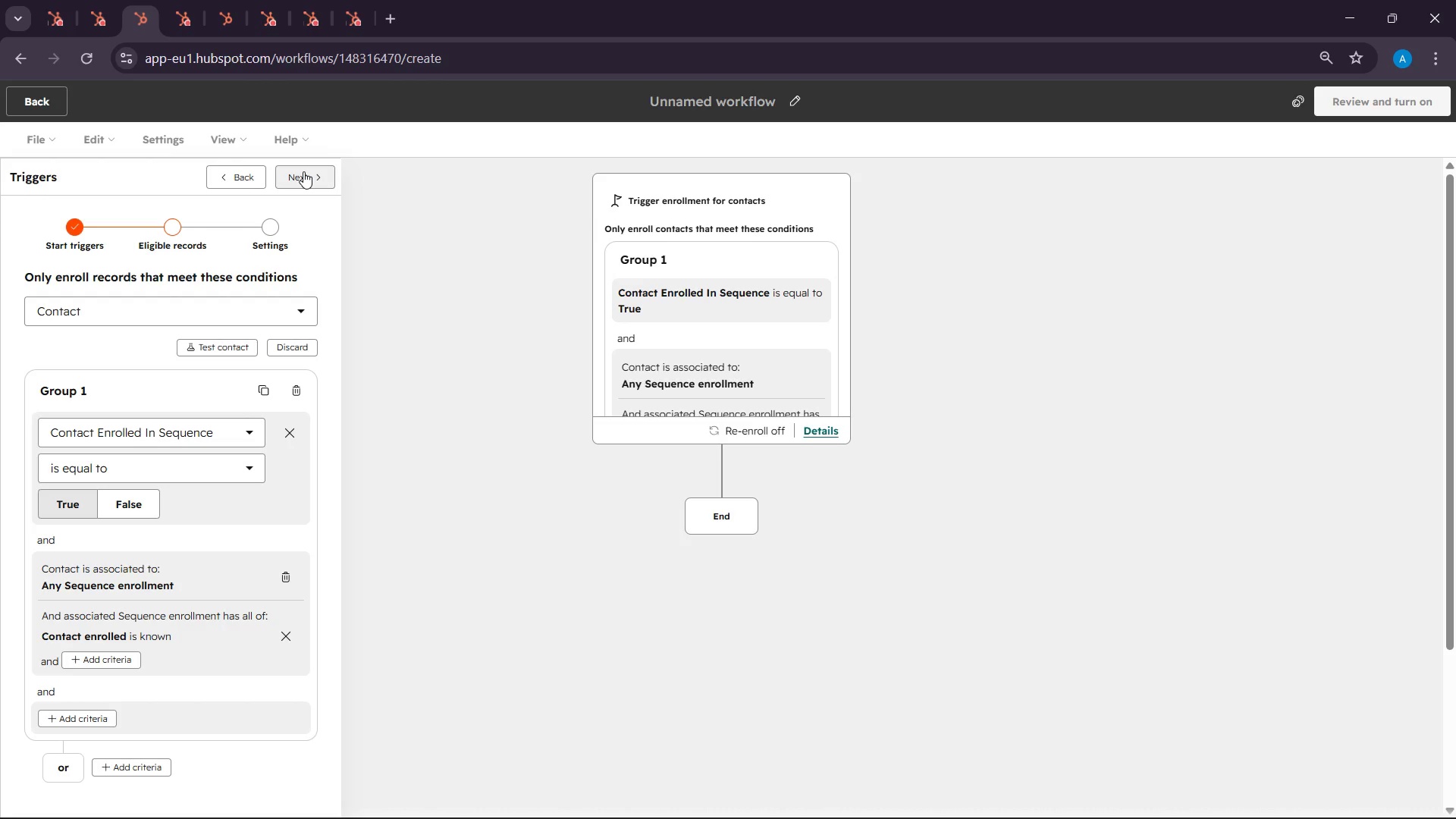 
left_click([303, 171])
 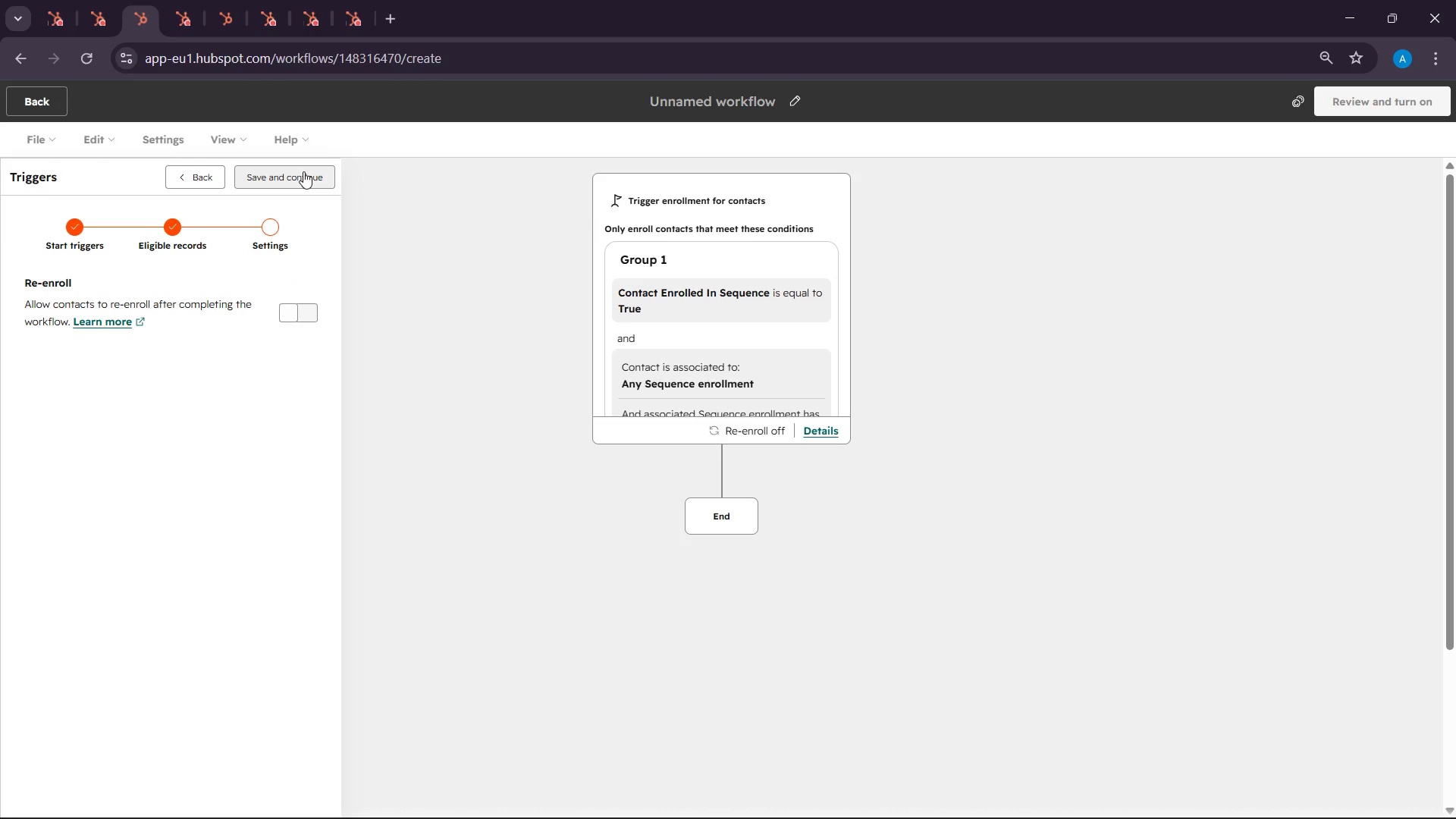 
left_click([303, 171])
 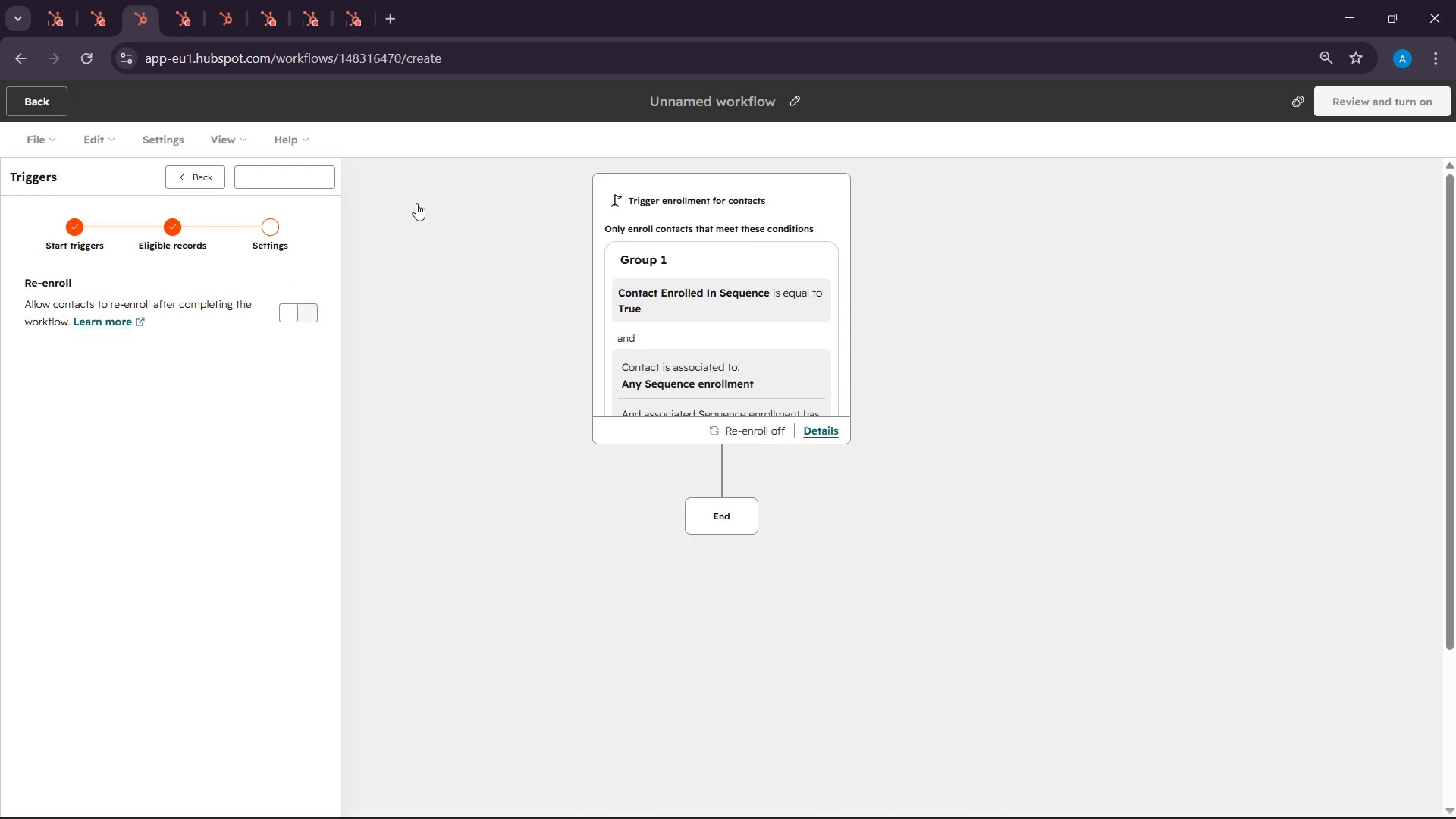 
mouse_move([709, 366])
 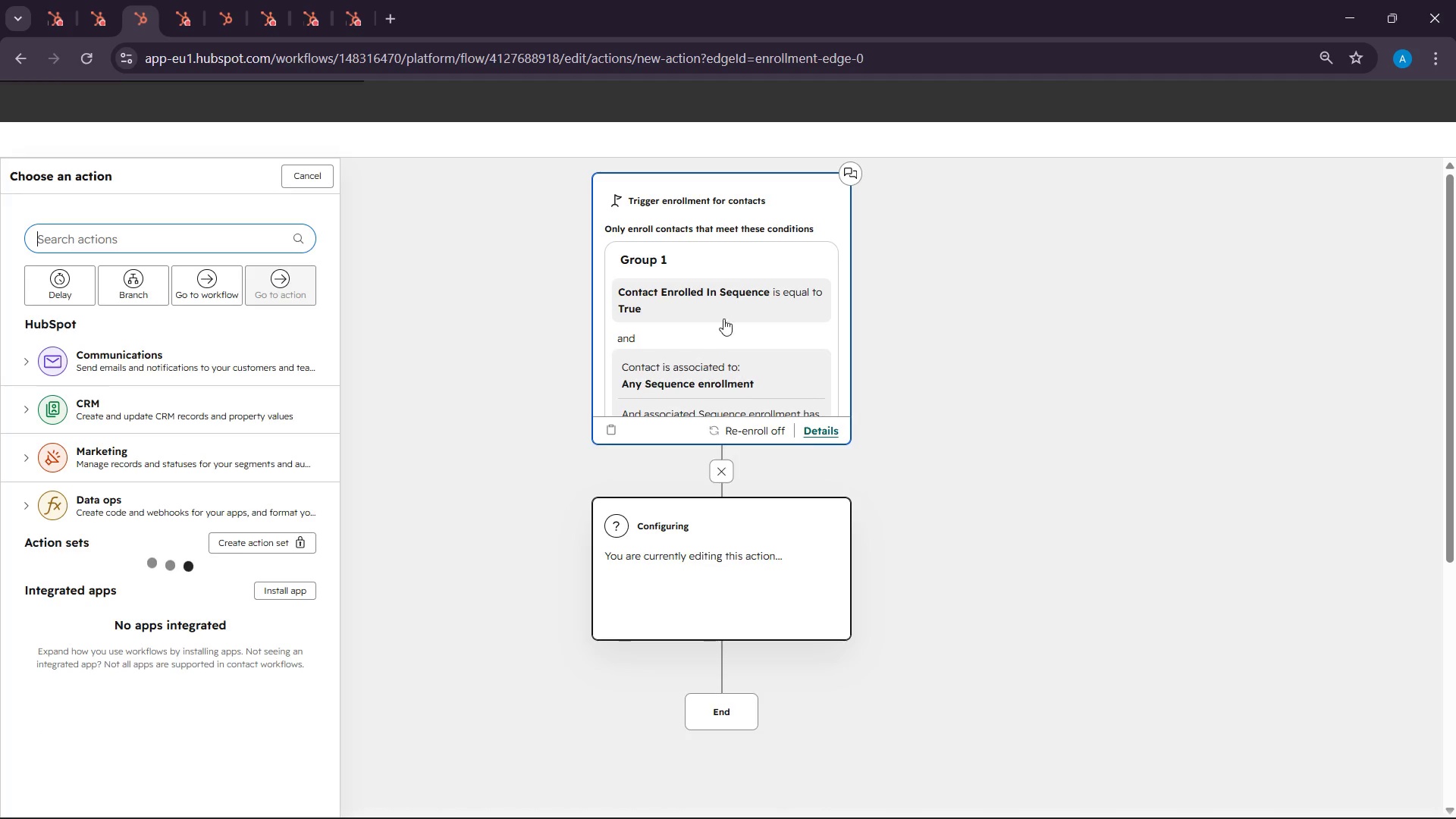 
left_click([719, 309])
 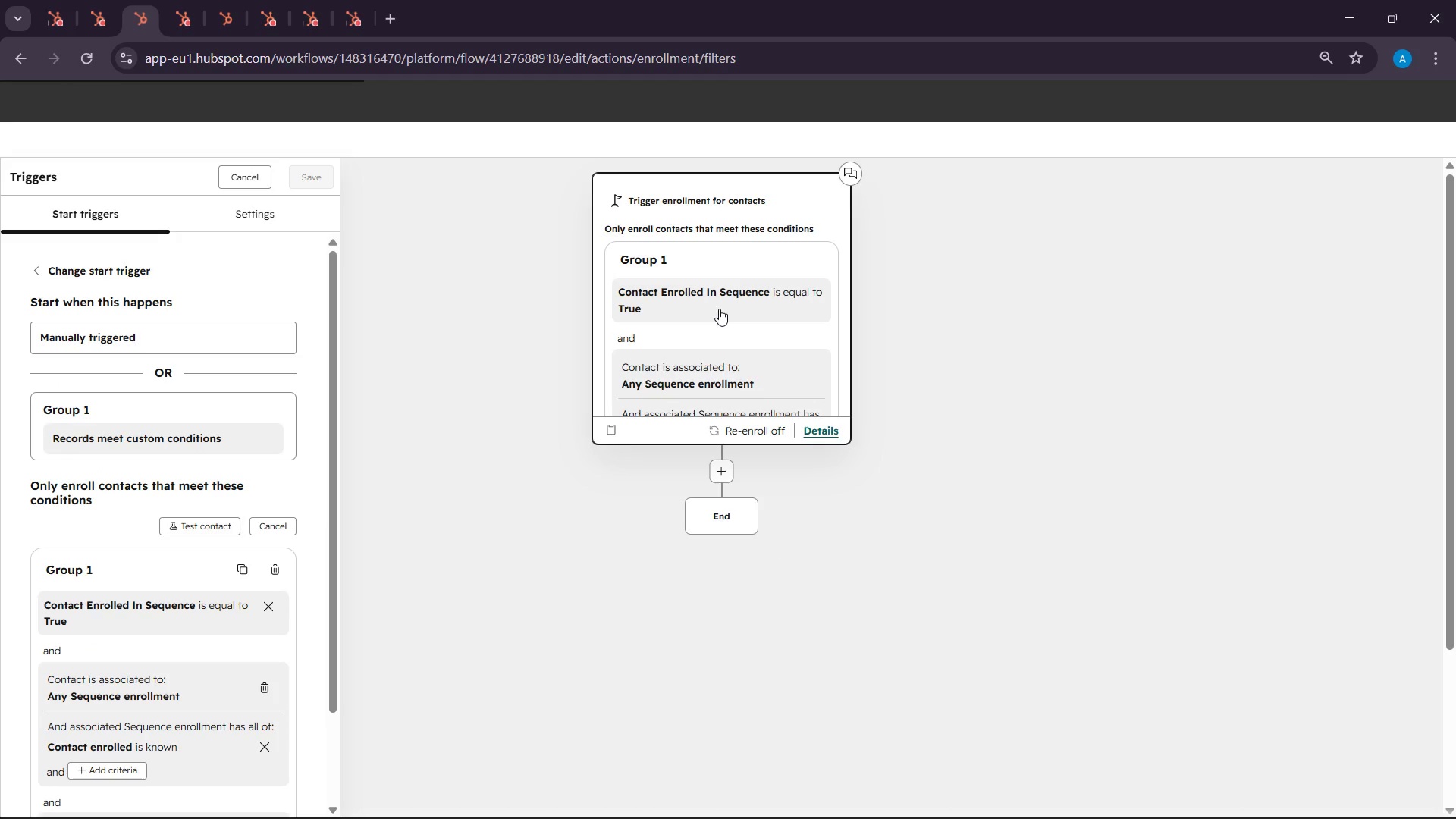 
scroll: coordinate [289, 475], scroll_direction: down, amount: 3.0
 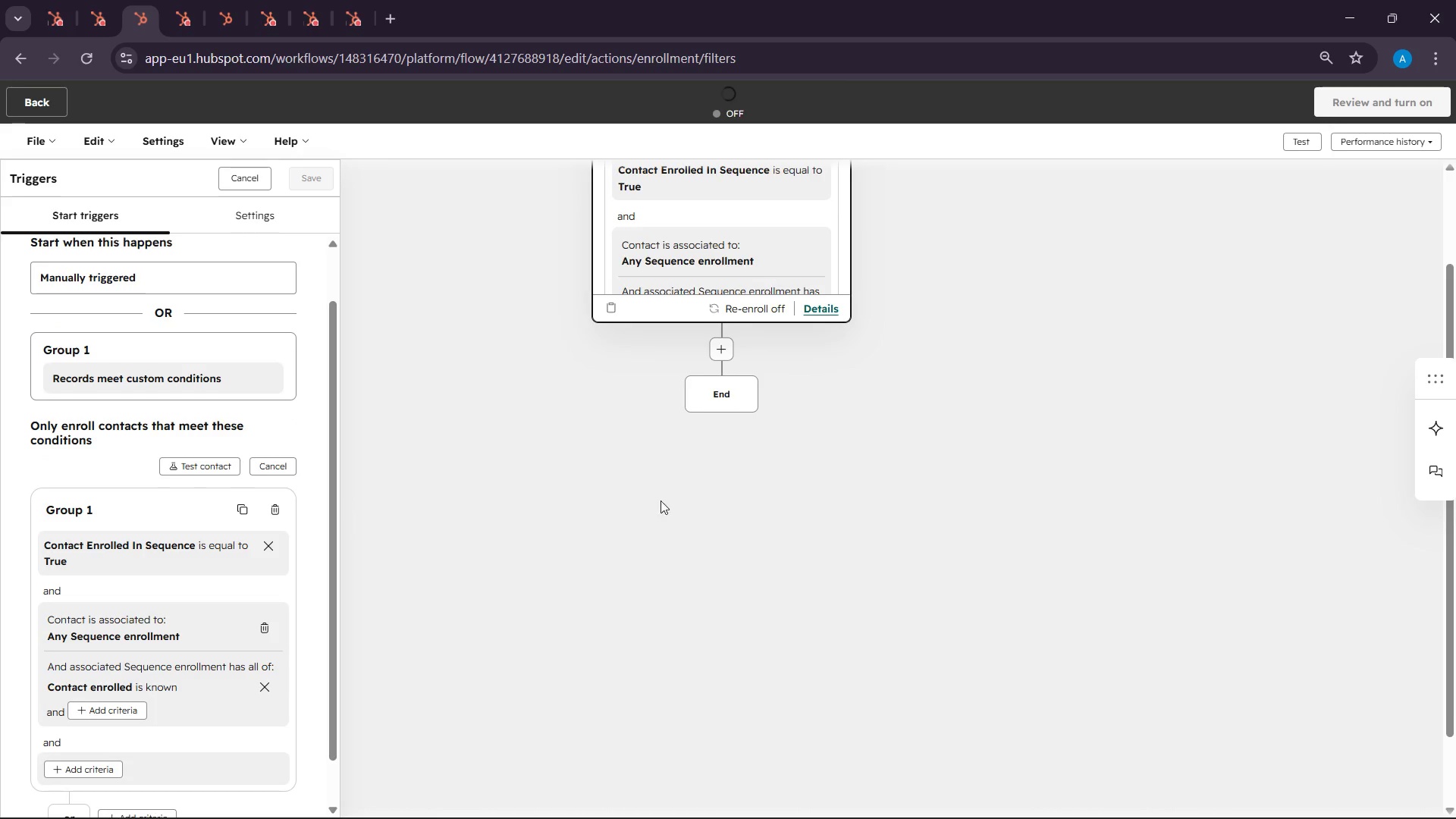 
scroll: coordinate [682, 510], scroll_direction: up, amount: 6.0
 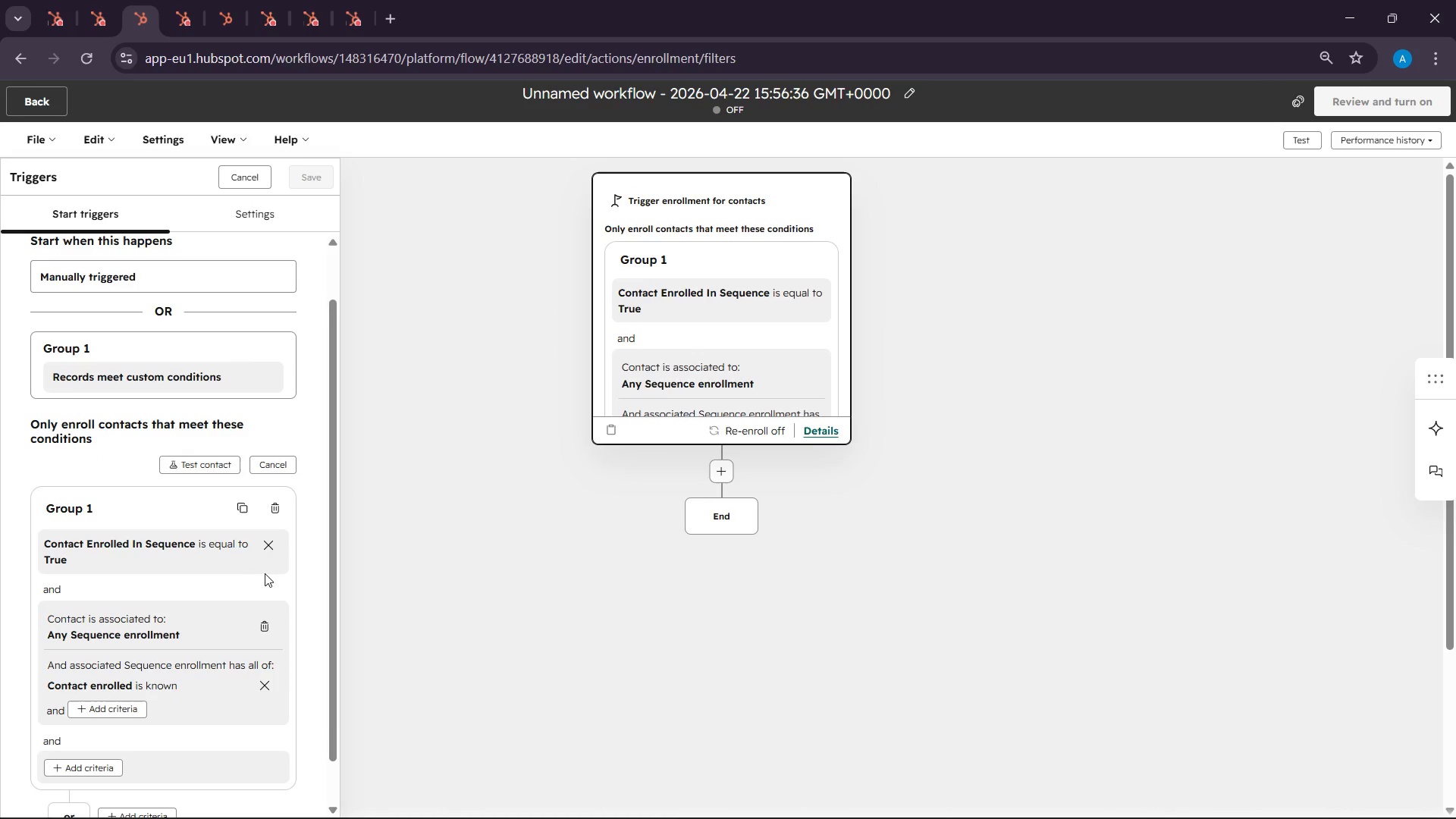 
scroll: coordinate [323, 608], scroll_direction: down, amount: 6.0
 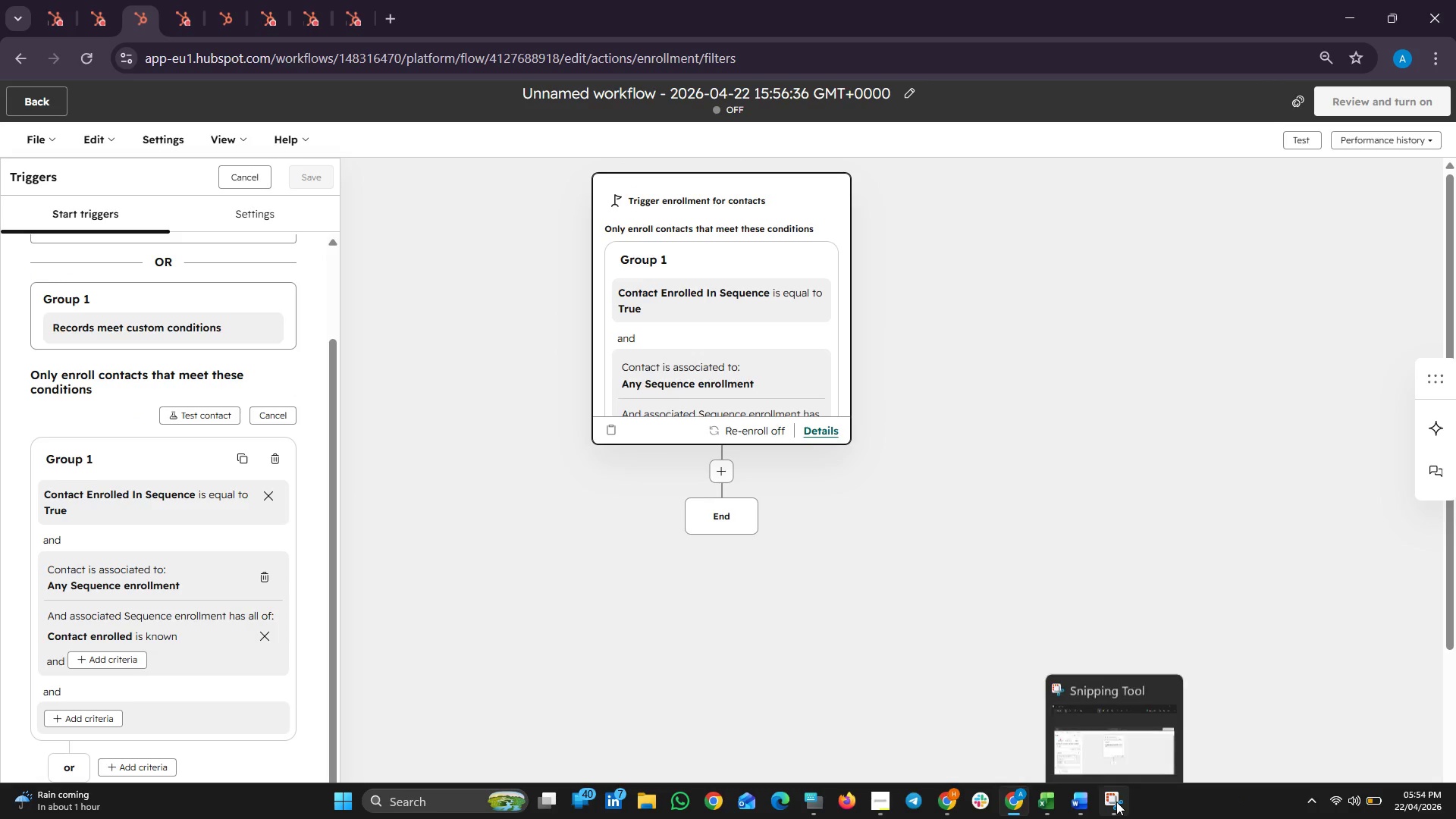 
left_click([1116, 802])
 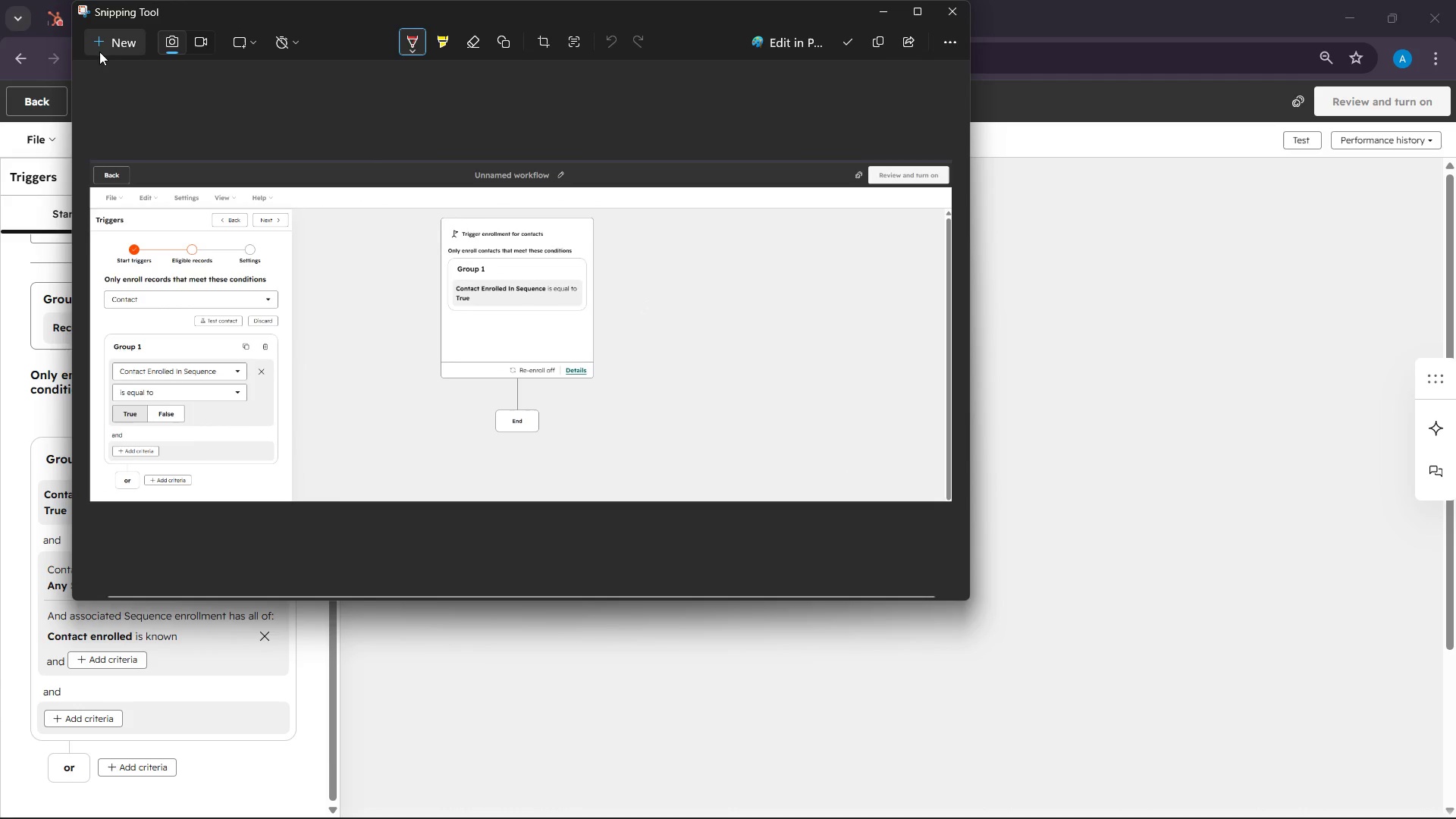 
left_click([105, 45])
 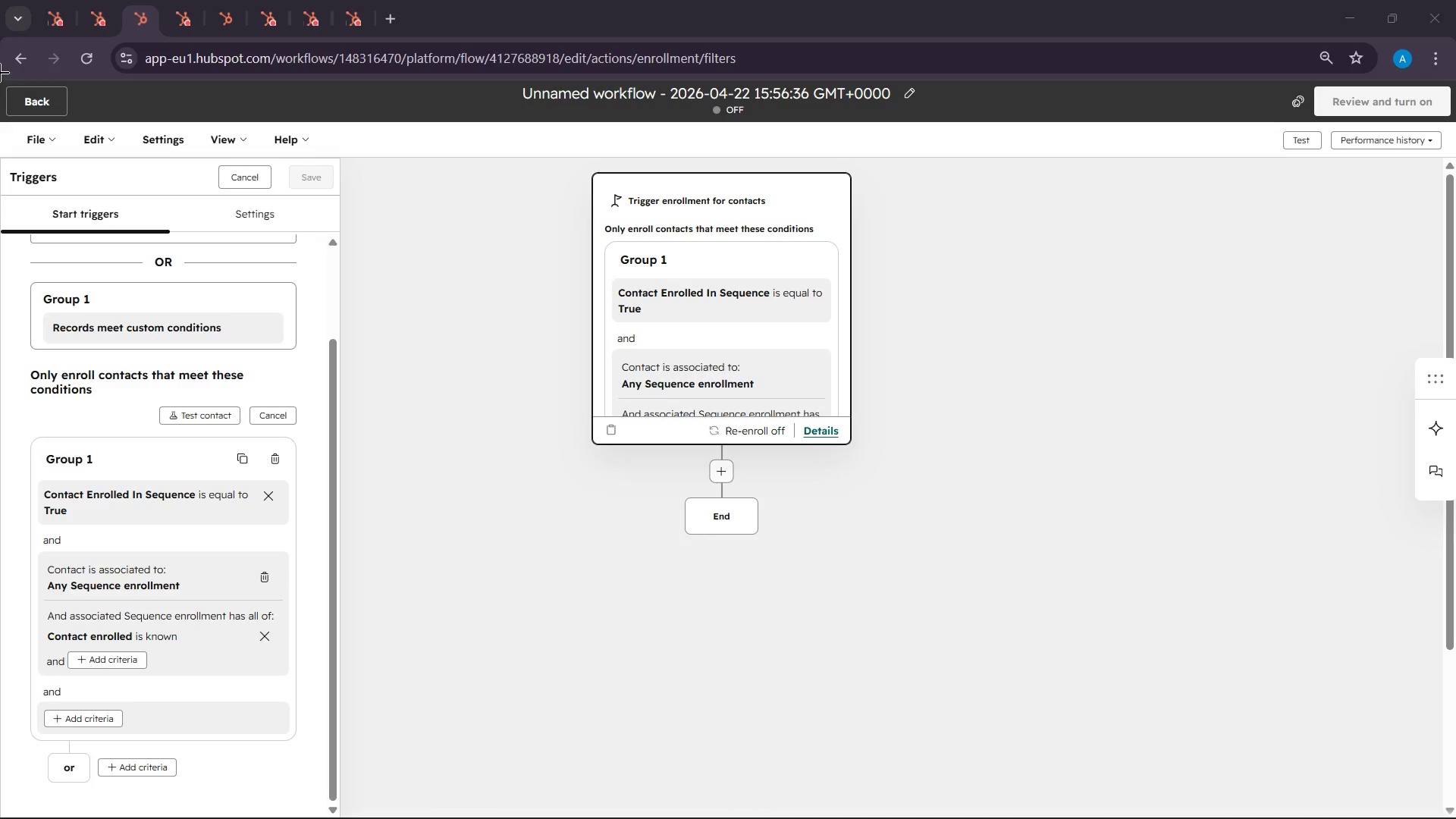 
left_click_drag(start_coordinate=[0, 72], to_coordinate=[1455, 793])
 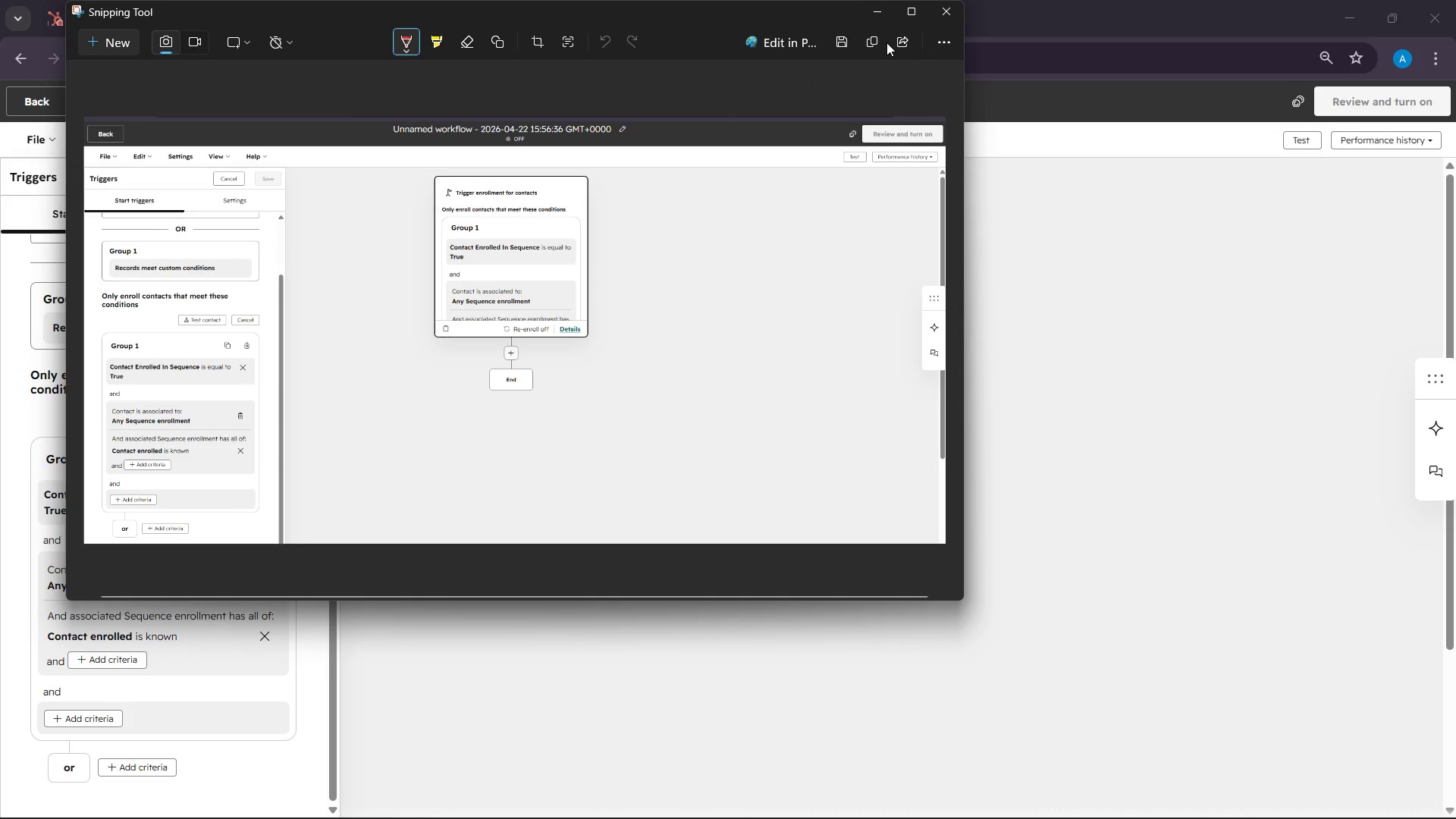 
left_click([863, 41])
 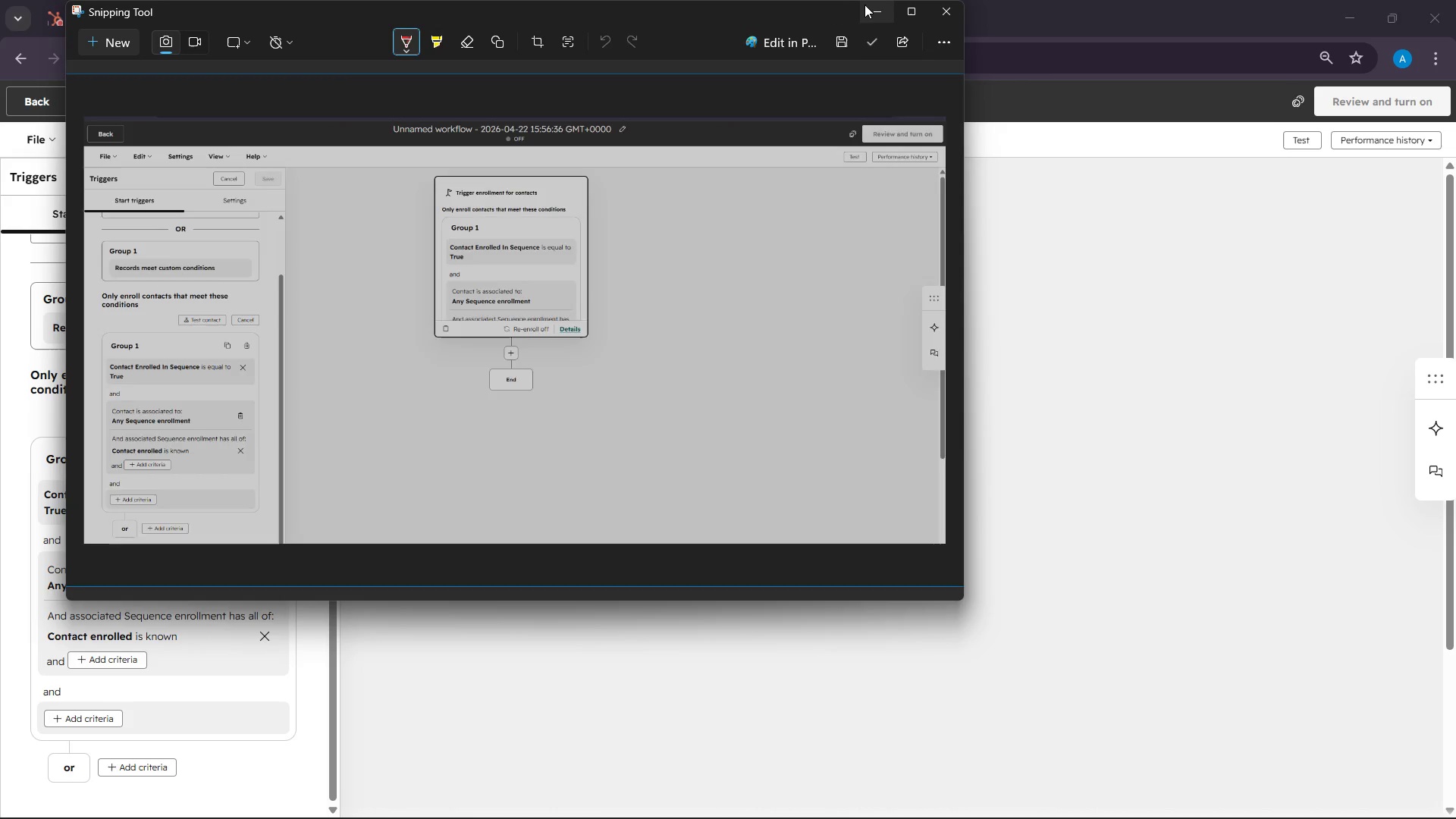 
left_click([874, 0])
 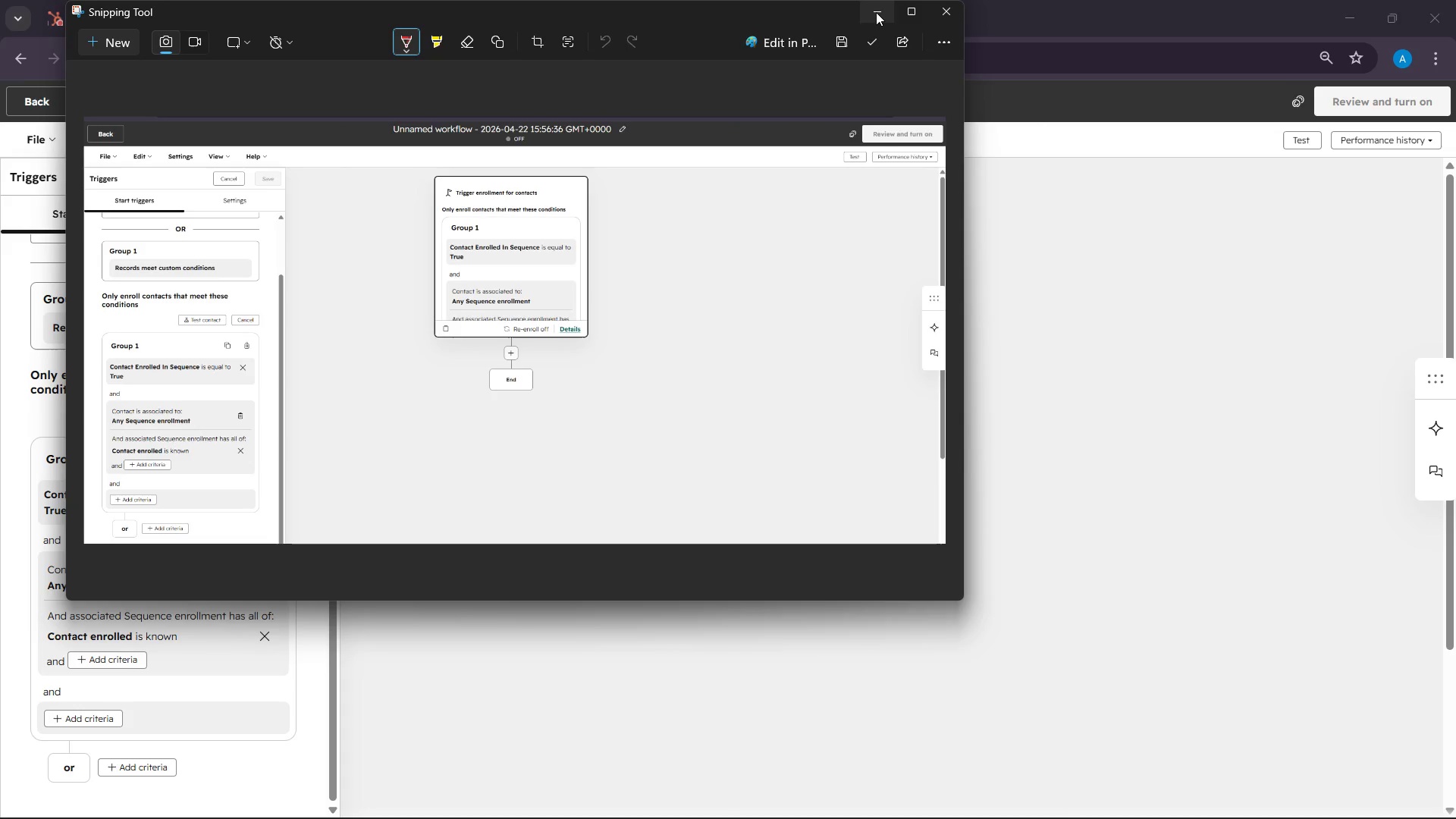 
left_click([876, 12])
 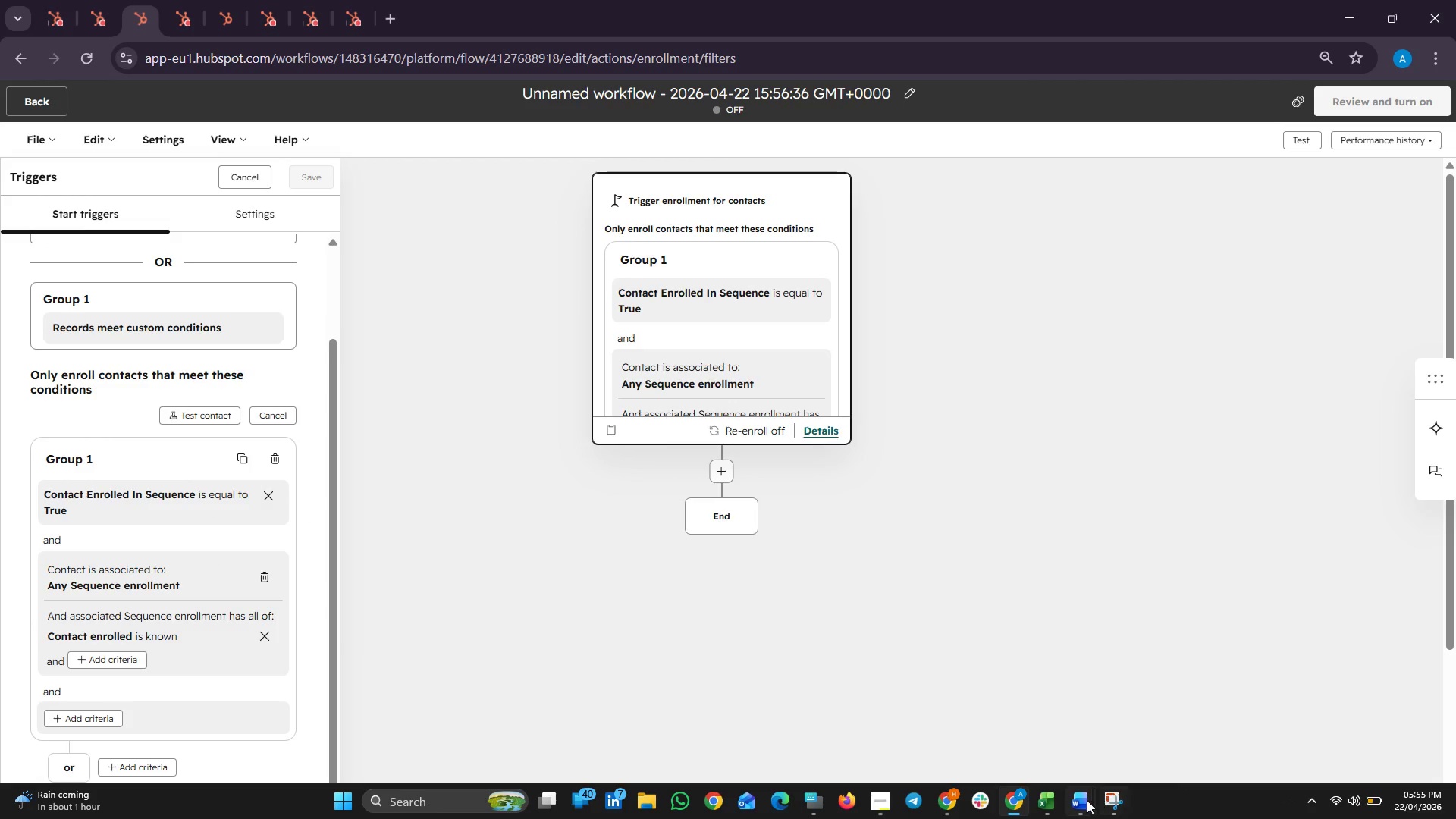 
left_click([1078, 802])
 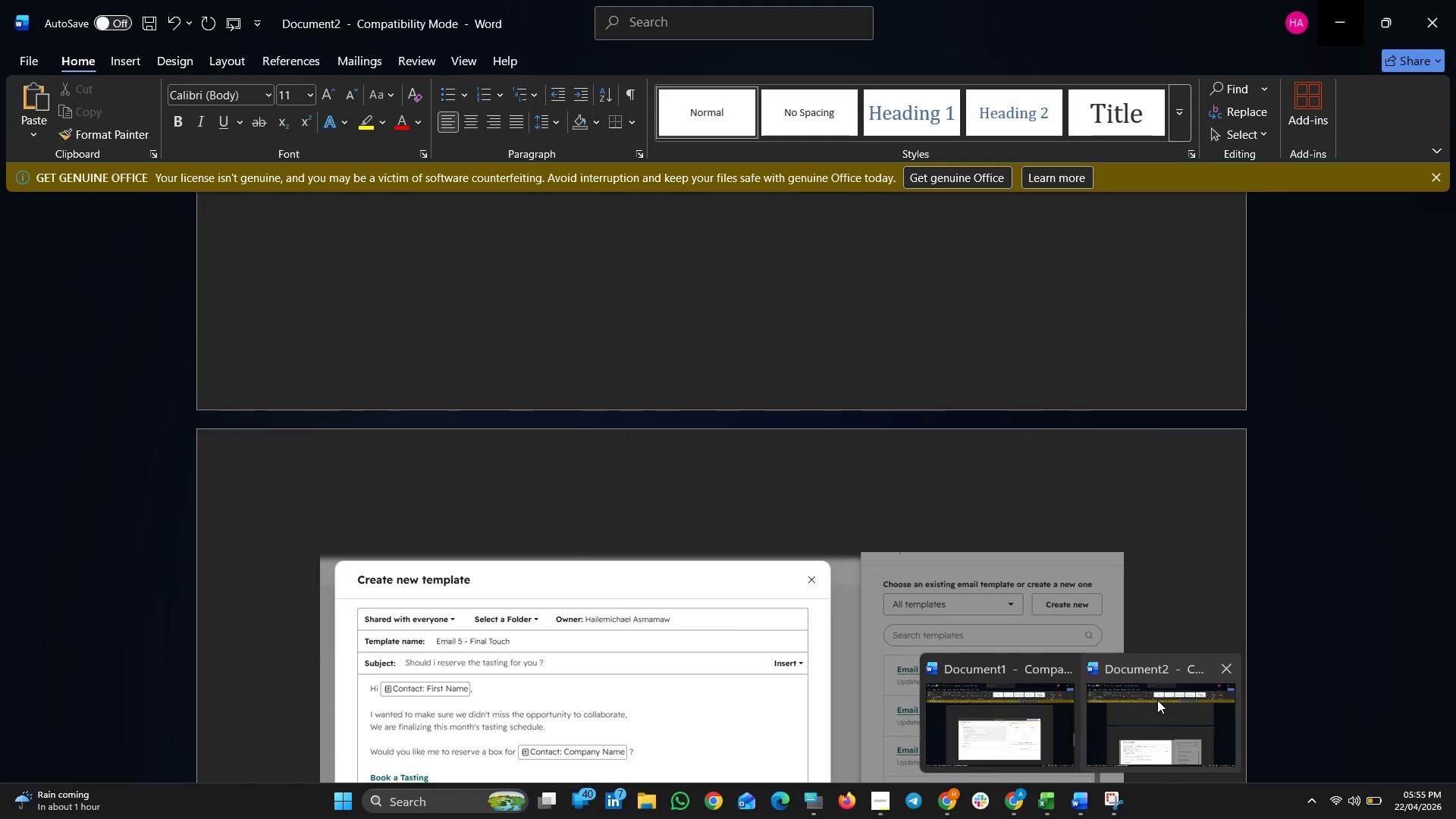 
left_click([1157, 700])
 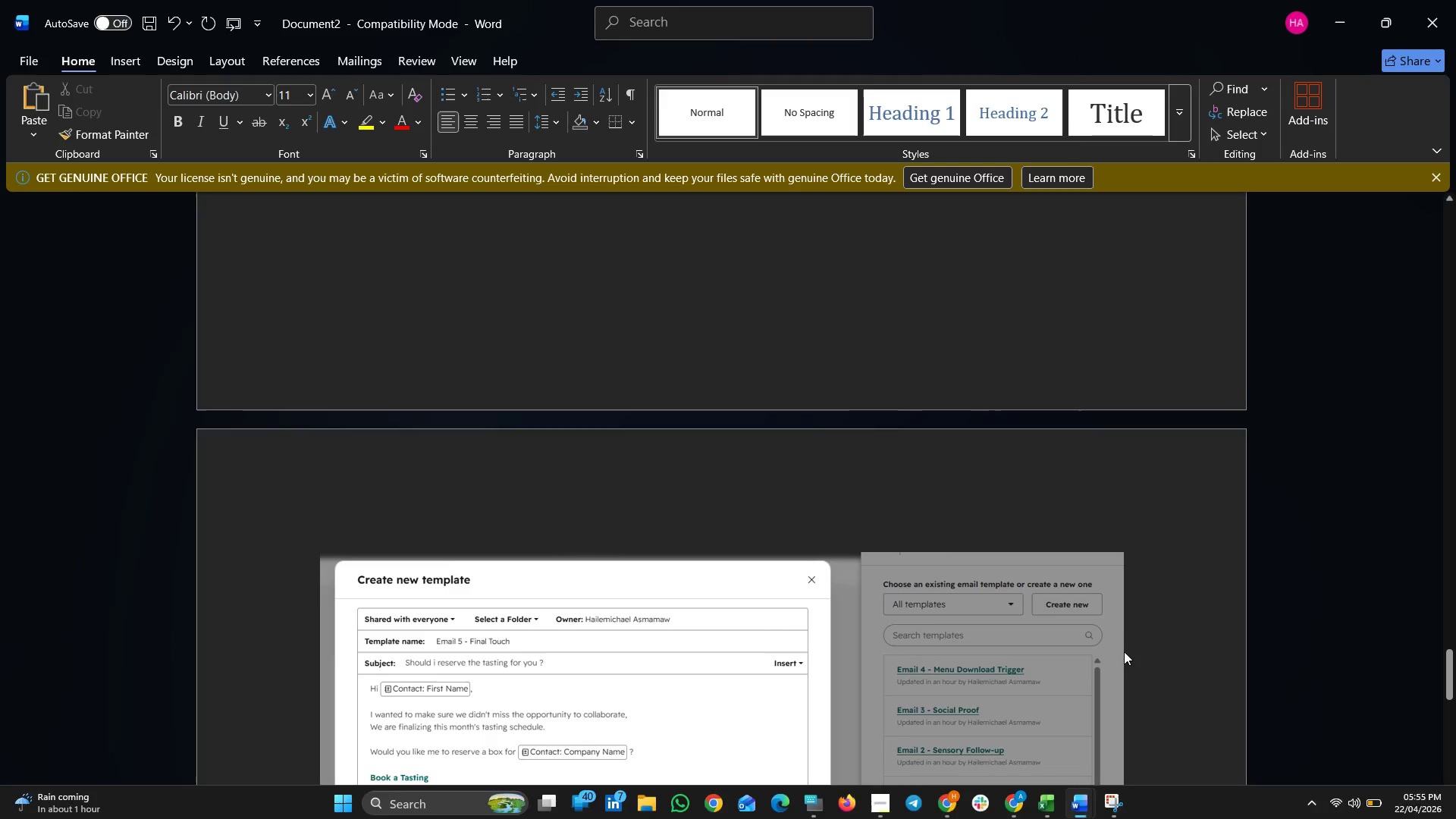 
scroll: coordinate [1114, 645], scroll_direction: down, amount: 17.0
 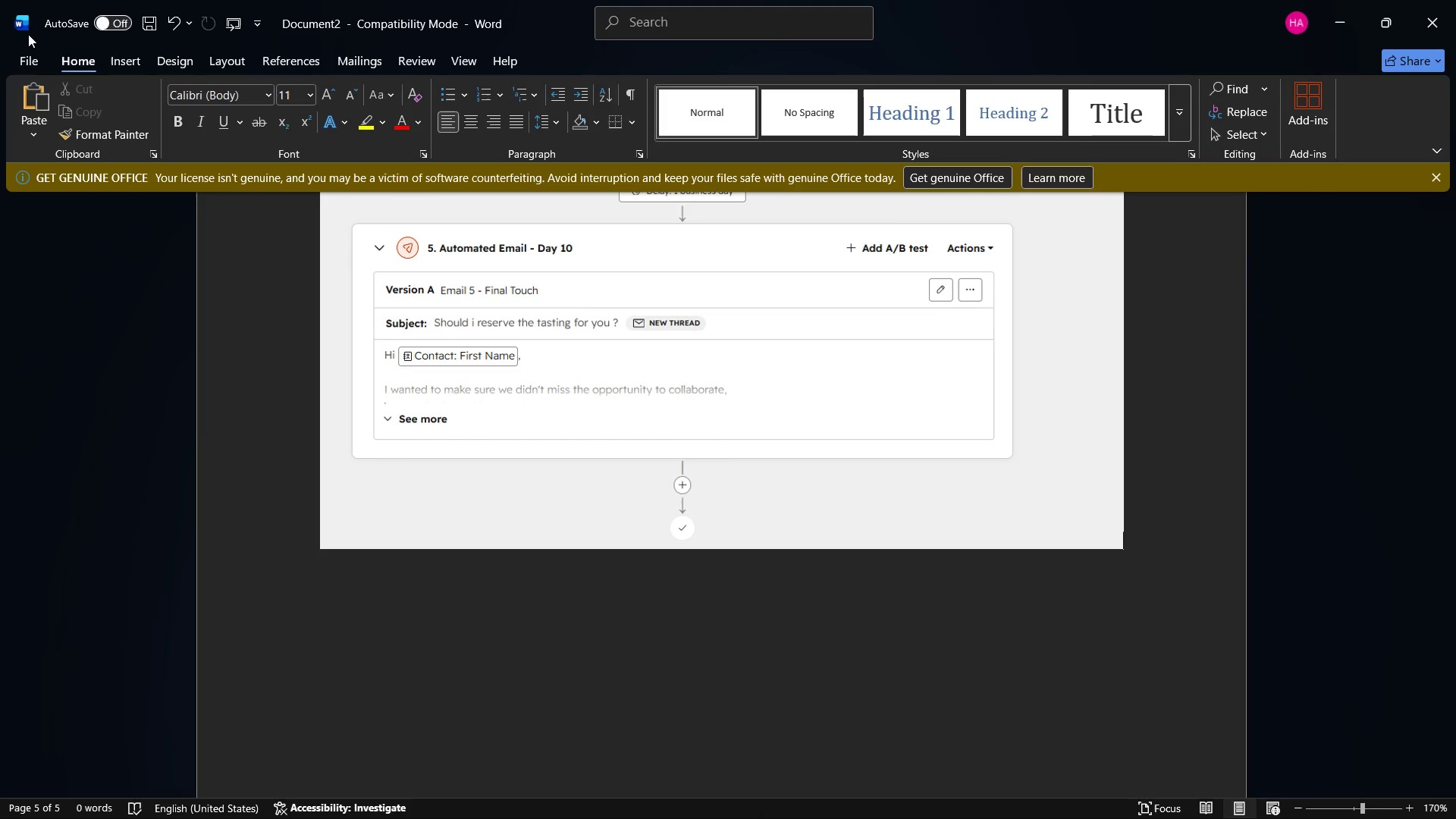 
left_click([20, 62])
 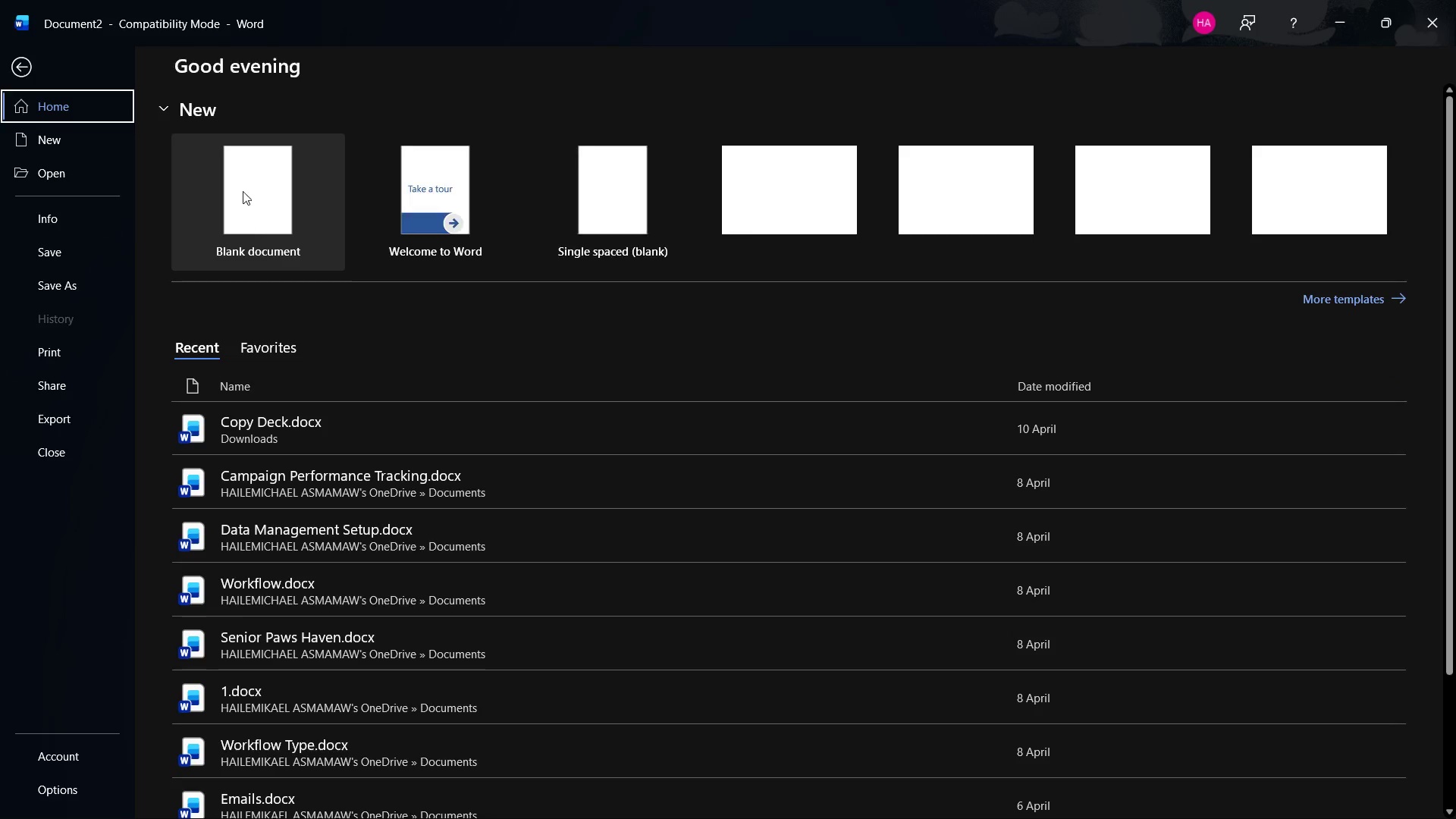 
left_click([256, 177])
 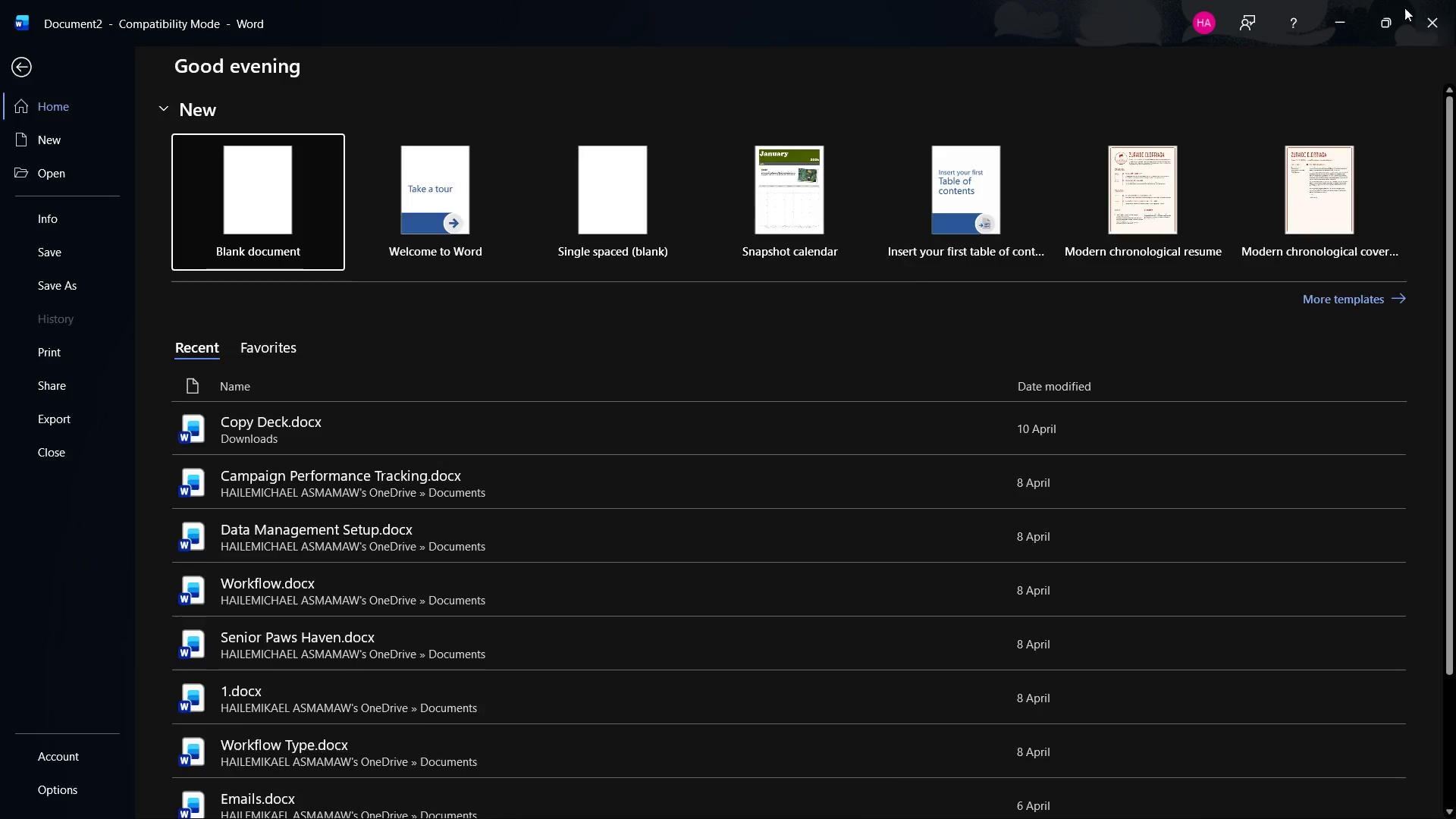 
mouse_move([1312, 21])
 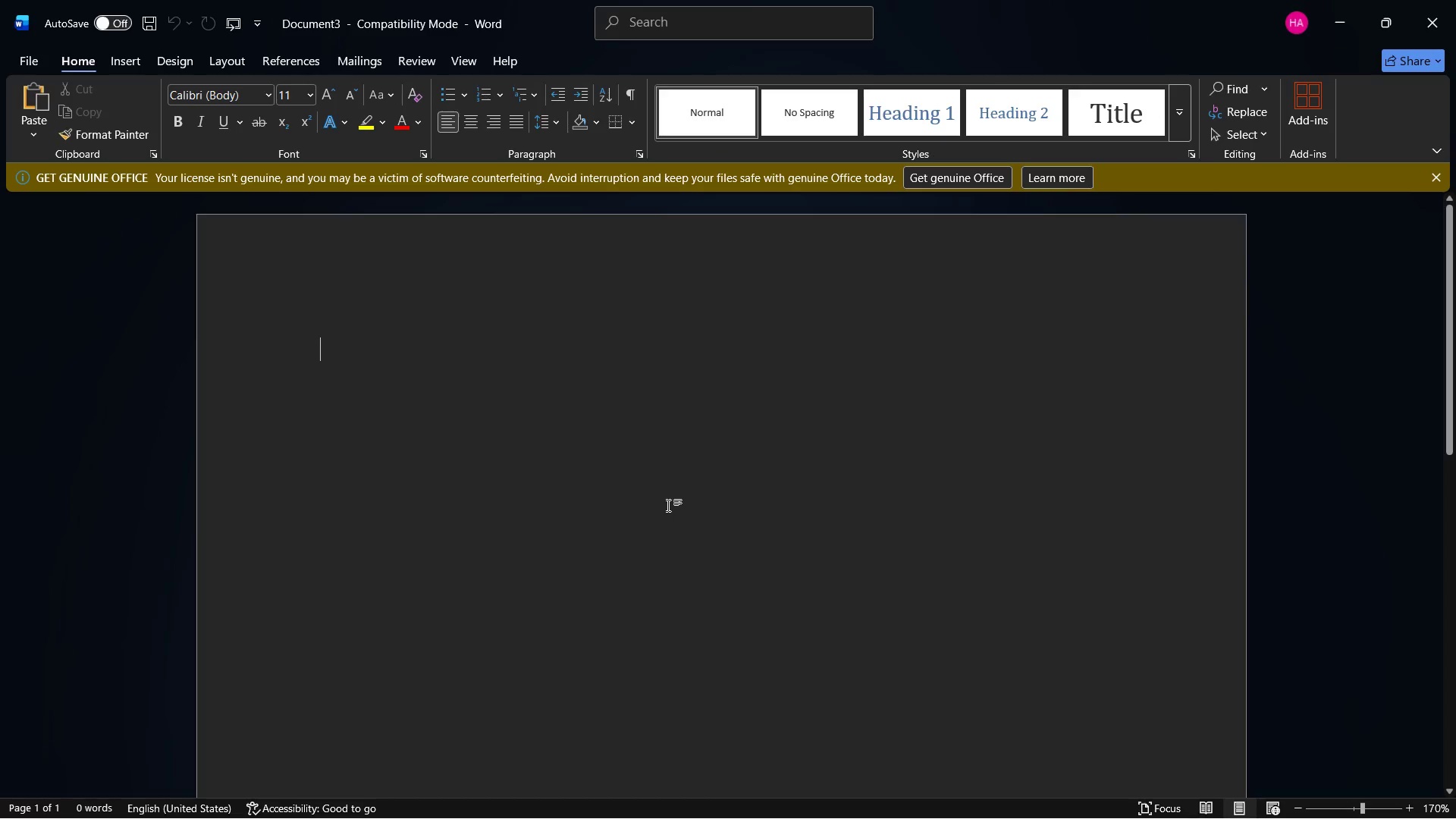 
key(Control+C)
 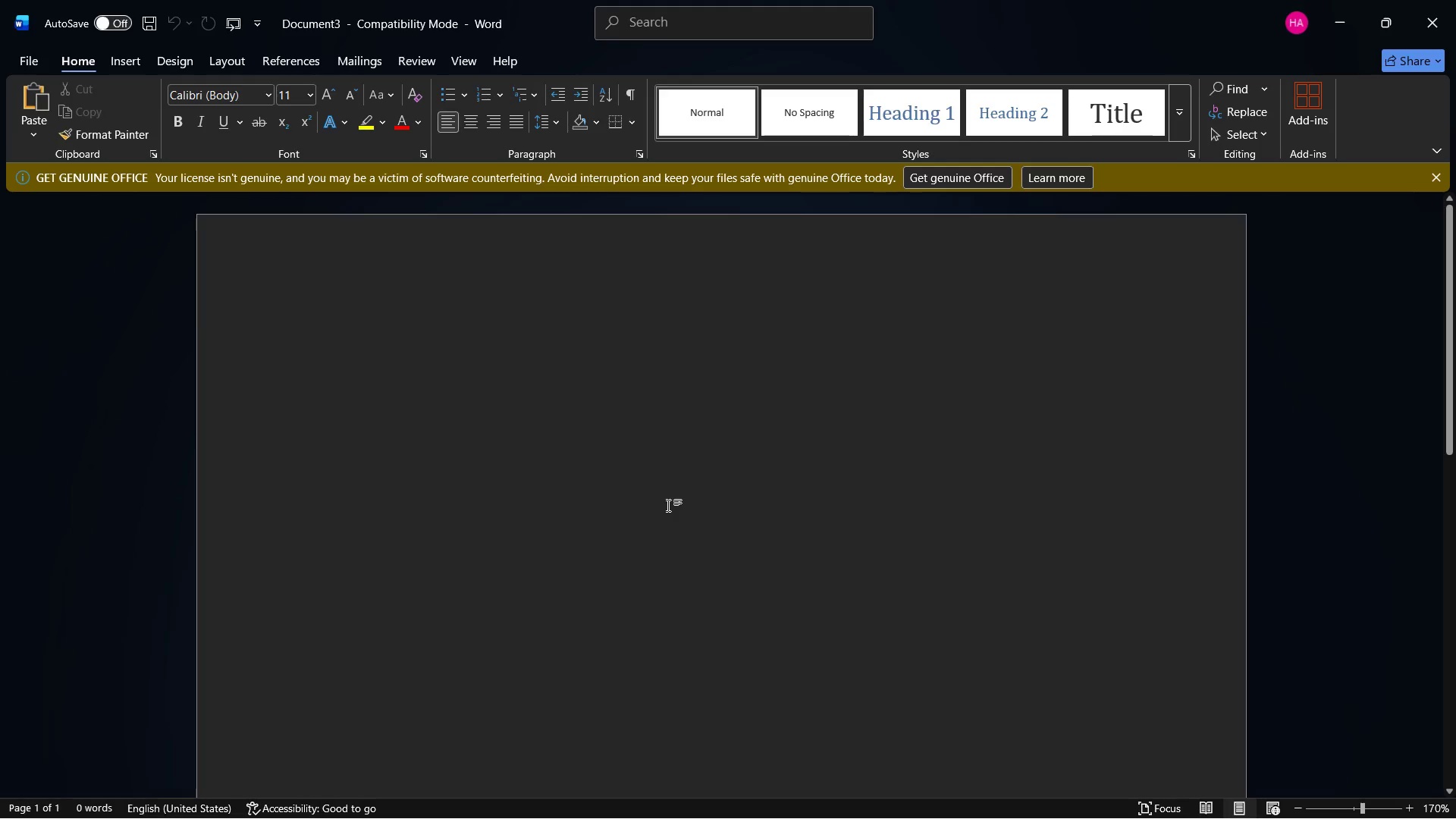 
key(Control+V)
 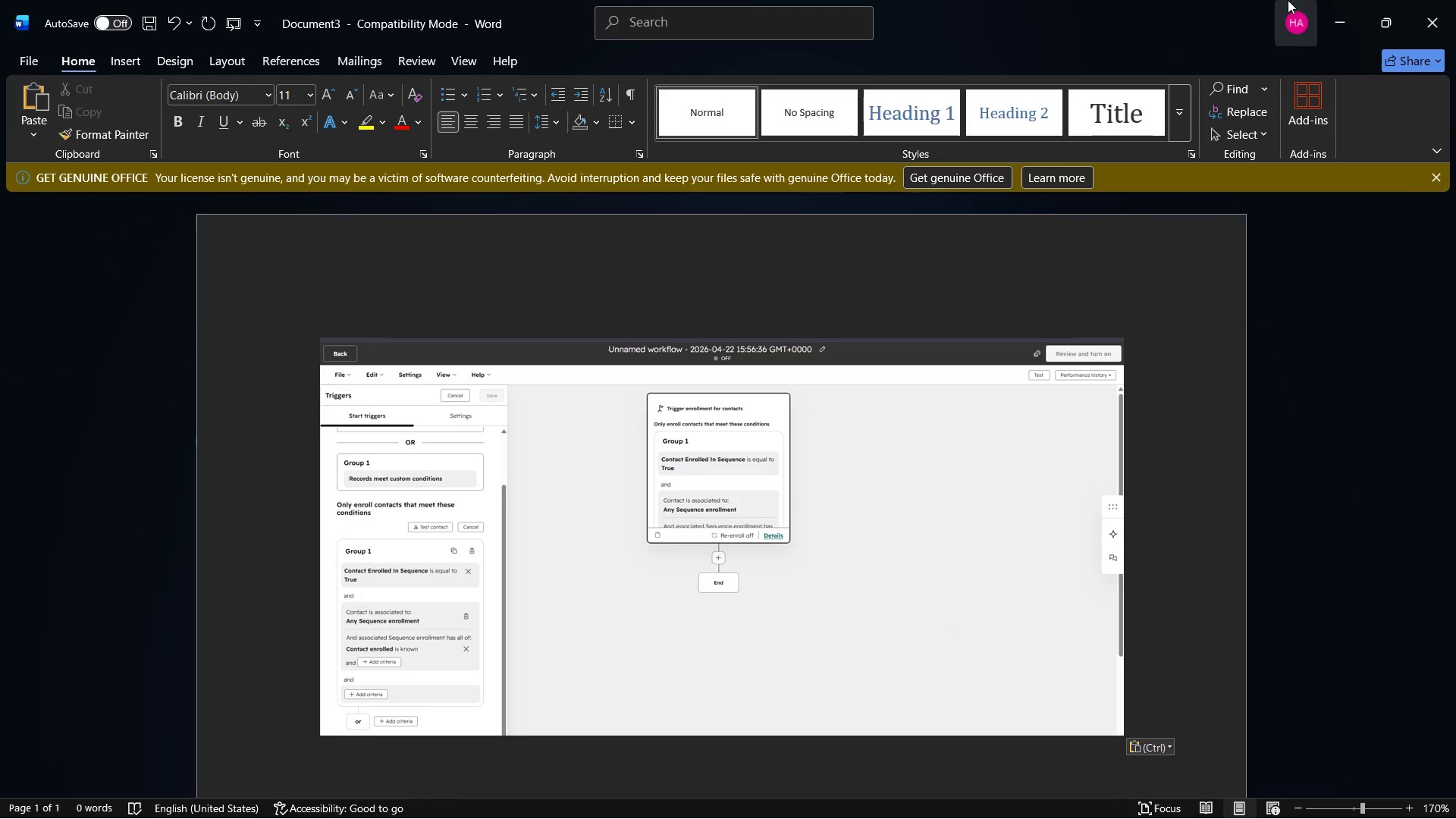 
left_click([1338, 0])
 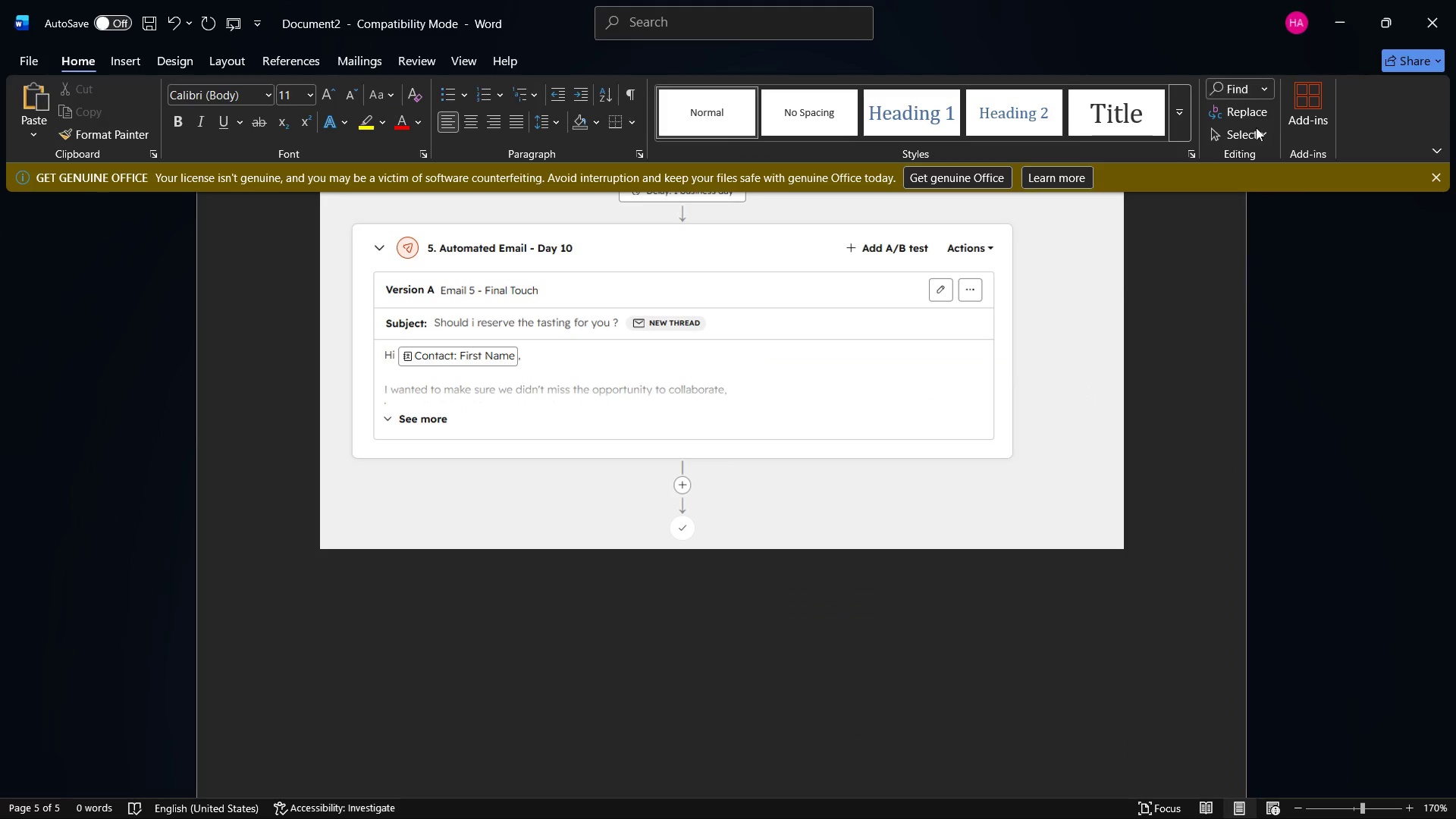 
scroll: coordinate [1282, 416], scroll_direction: up, amount: 7.0
 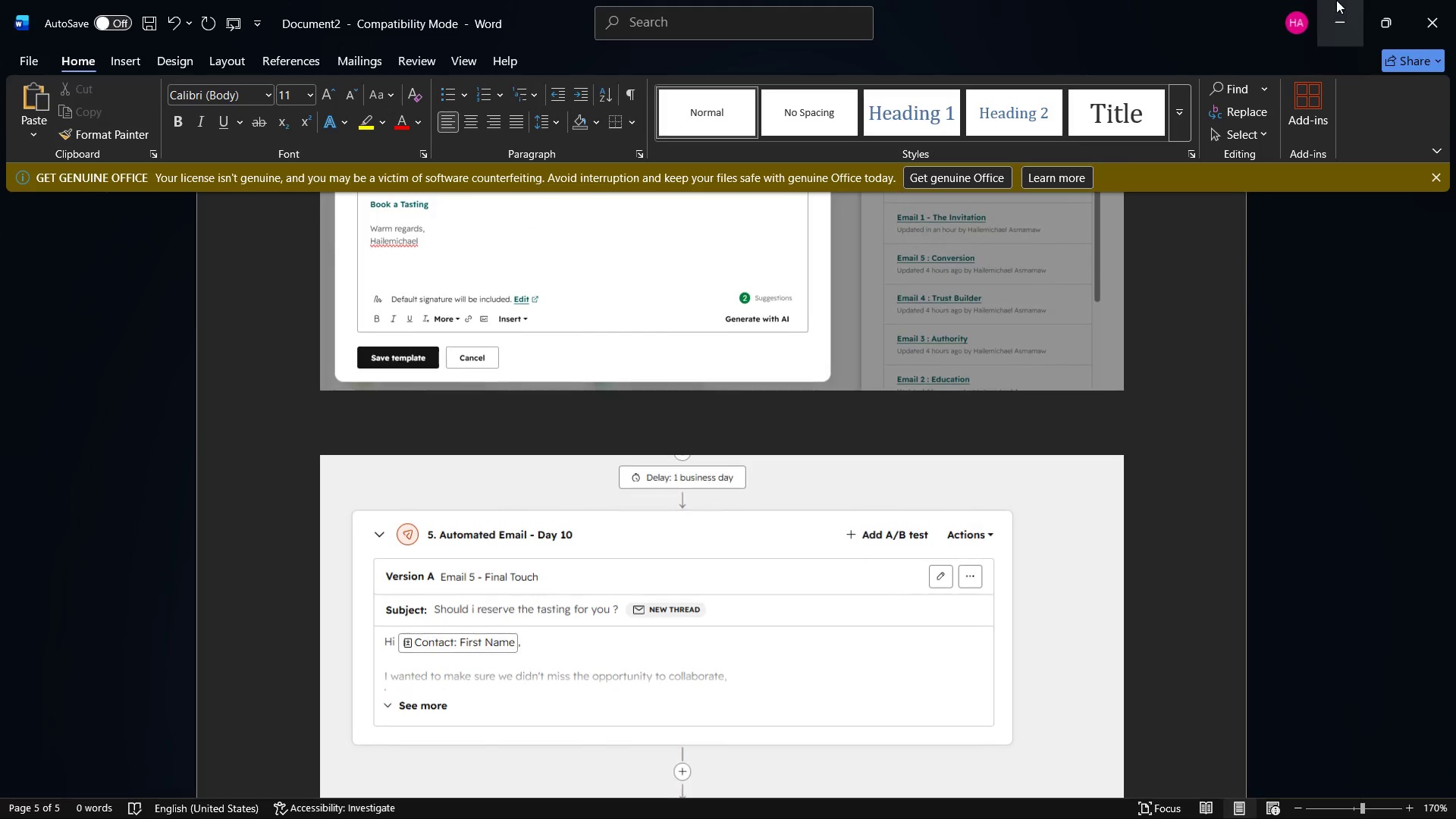 
left_click([1336, 0])
 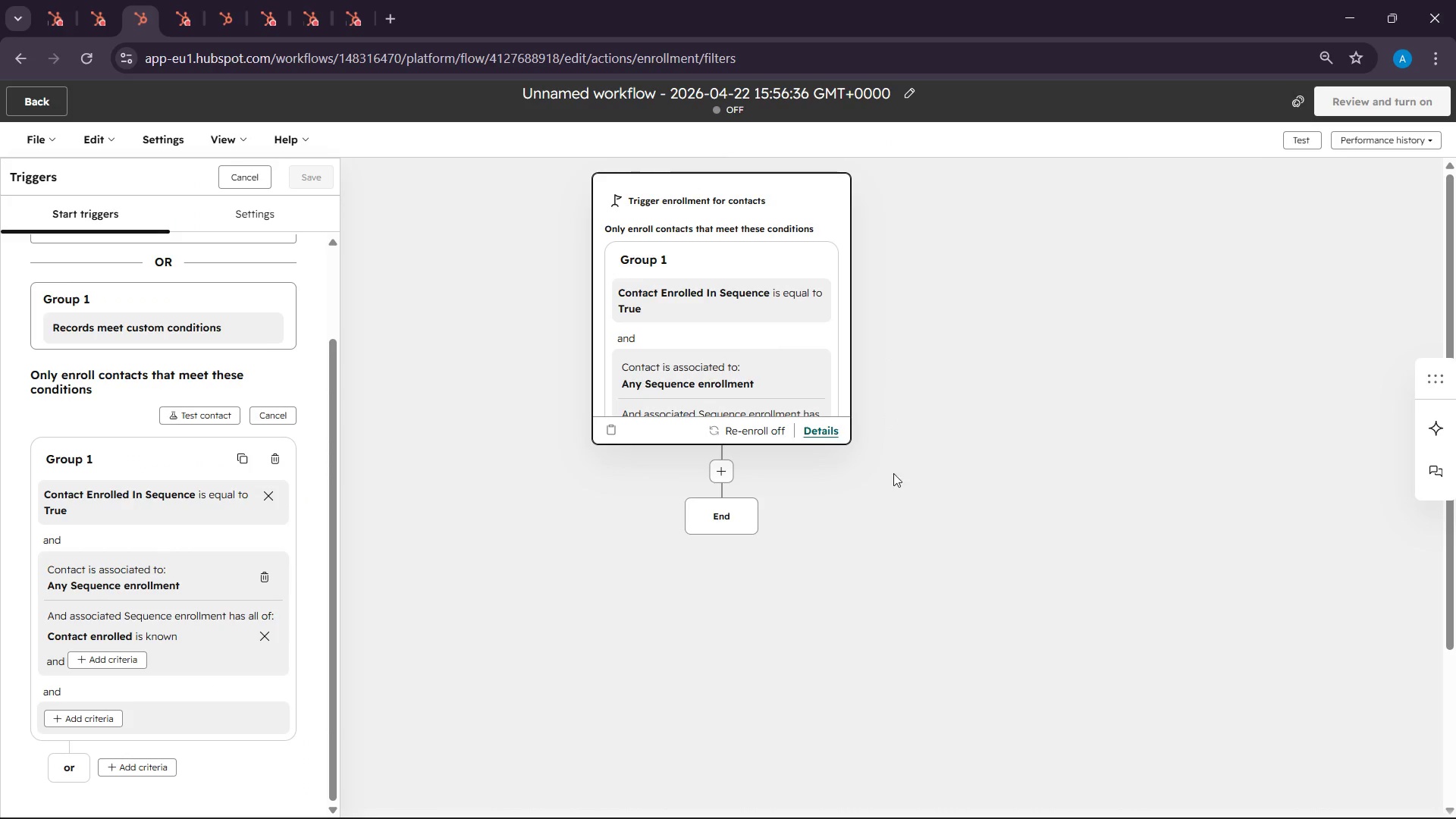 
scroll: coordinate [895, 488], scroll_direction: up, amount: 3.0
 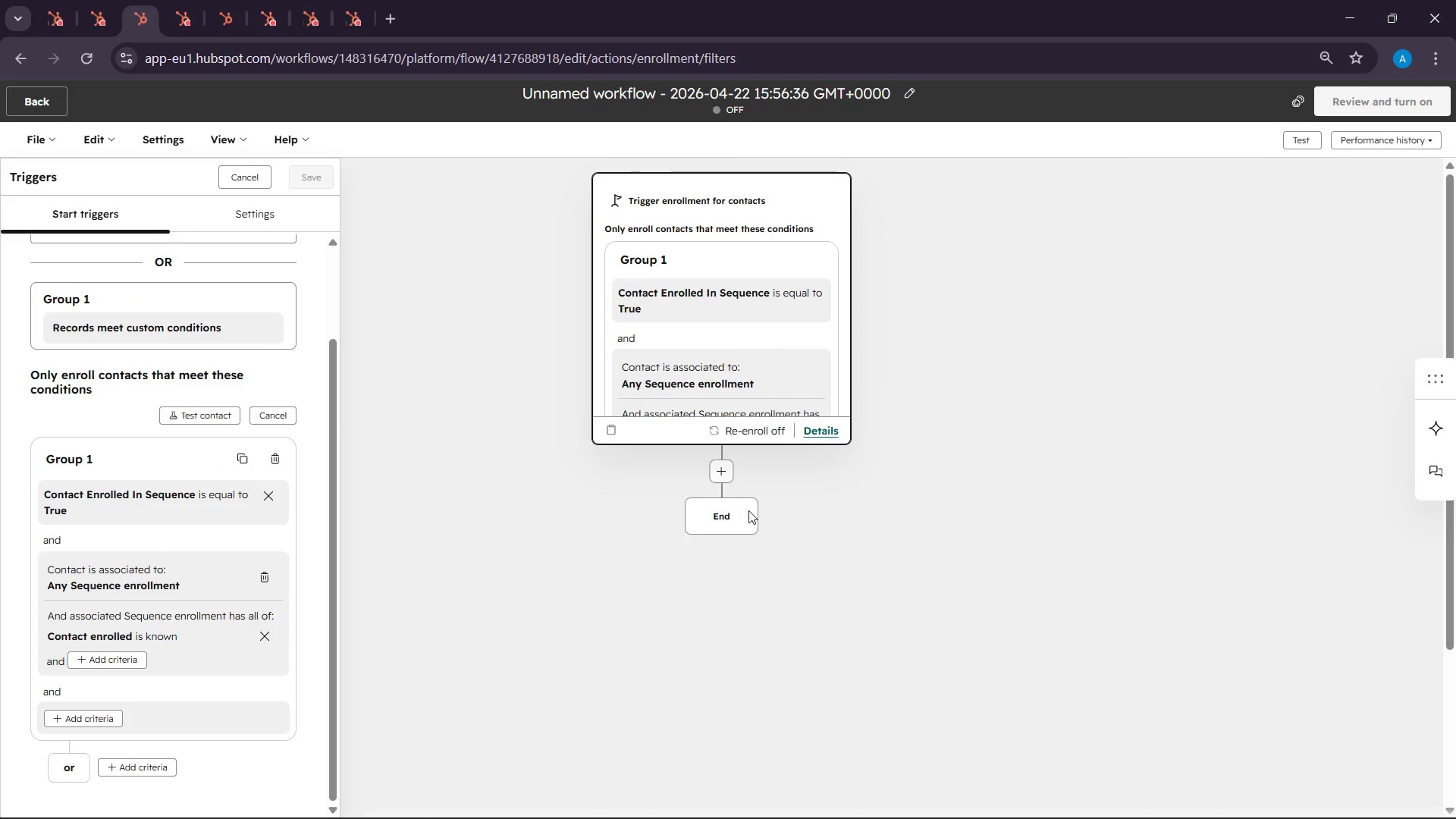 
left_click([726, 470])
 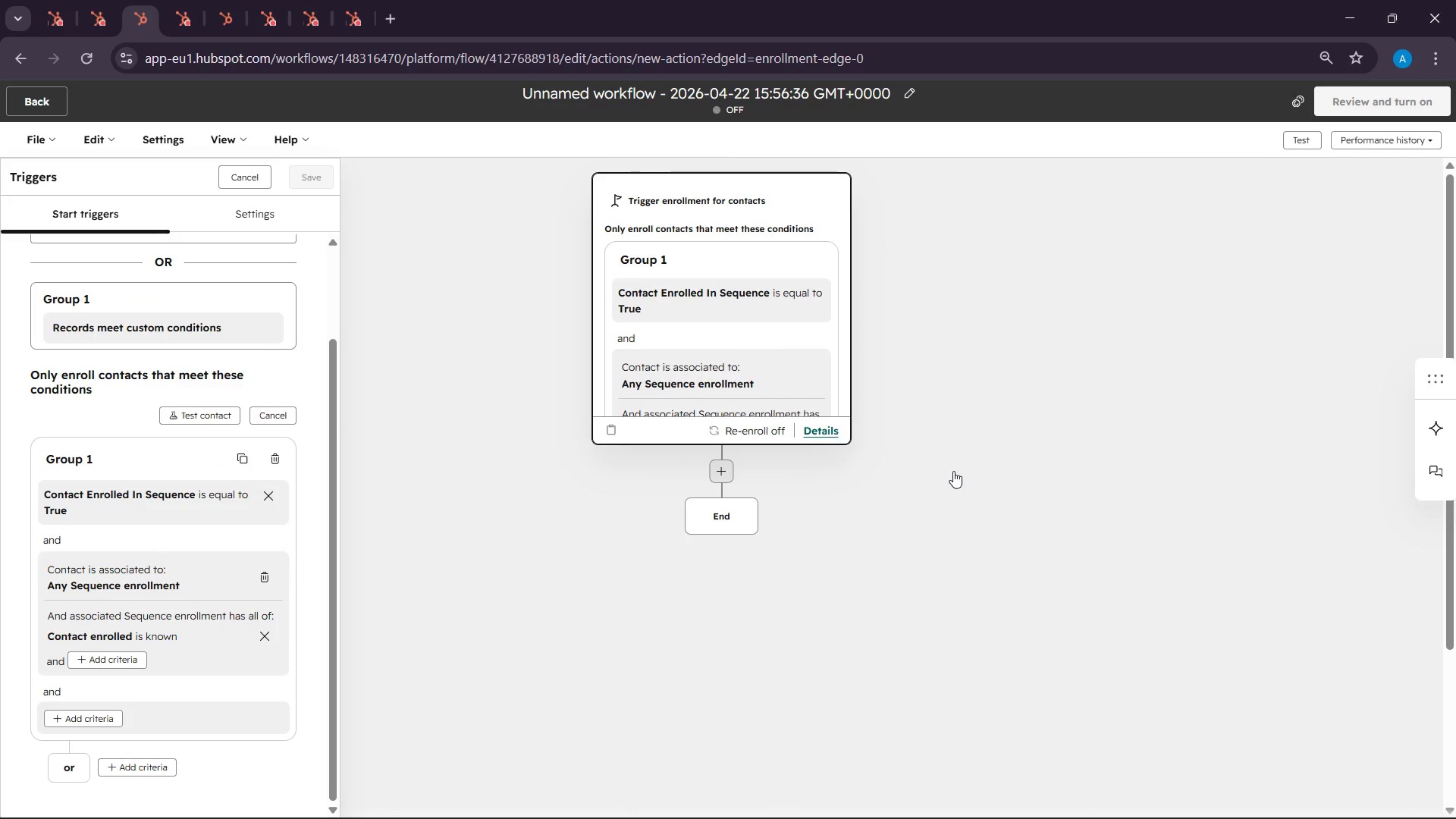 
scroll: coordinate [959, 475], scroll_direction: down, amount: 4.0
 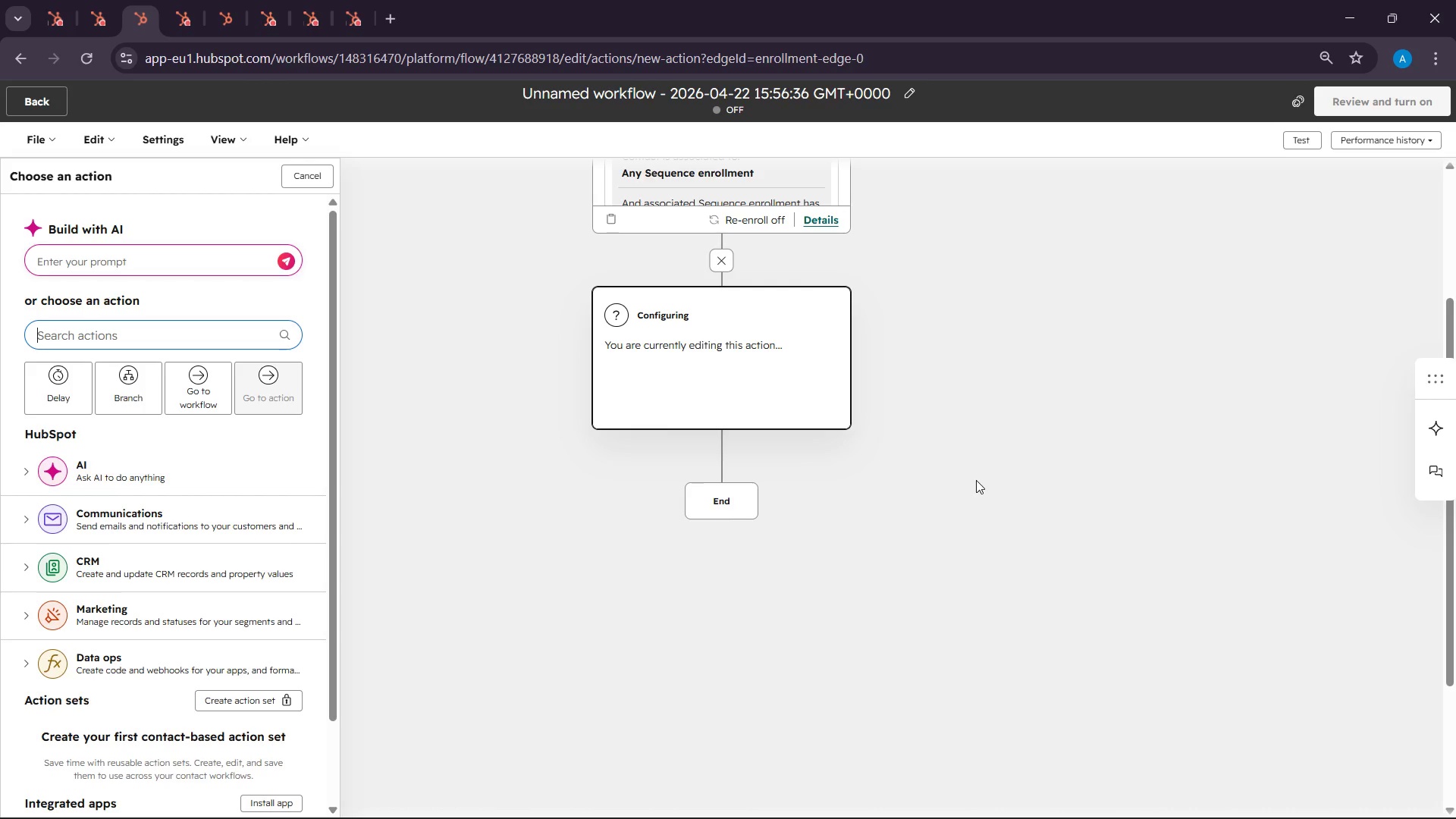 
wait(21.5)
 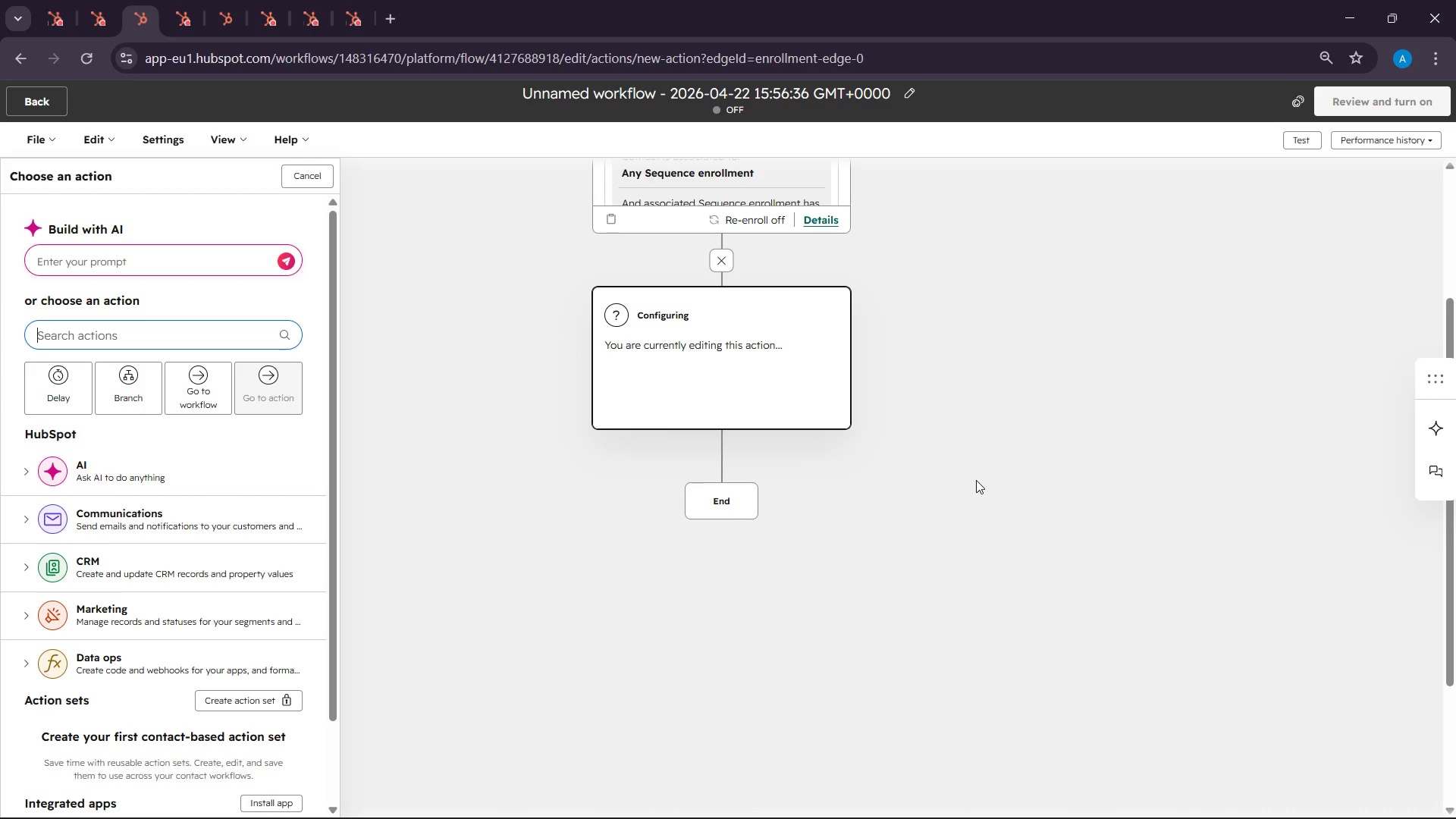 
left_click([677, 369])
 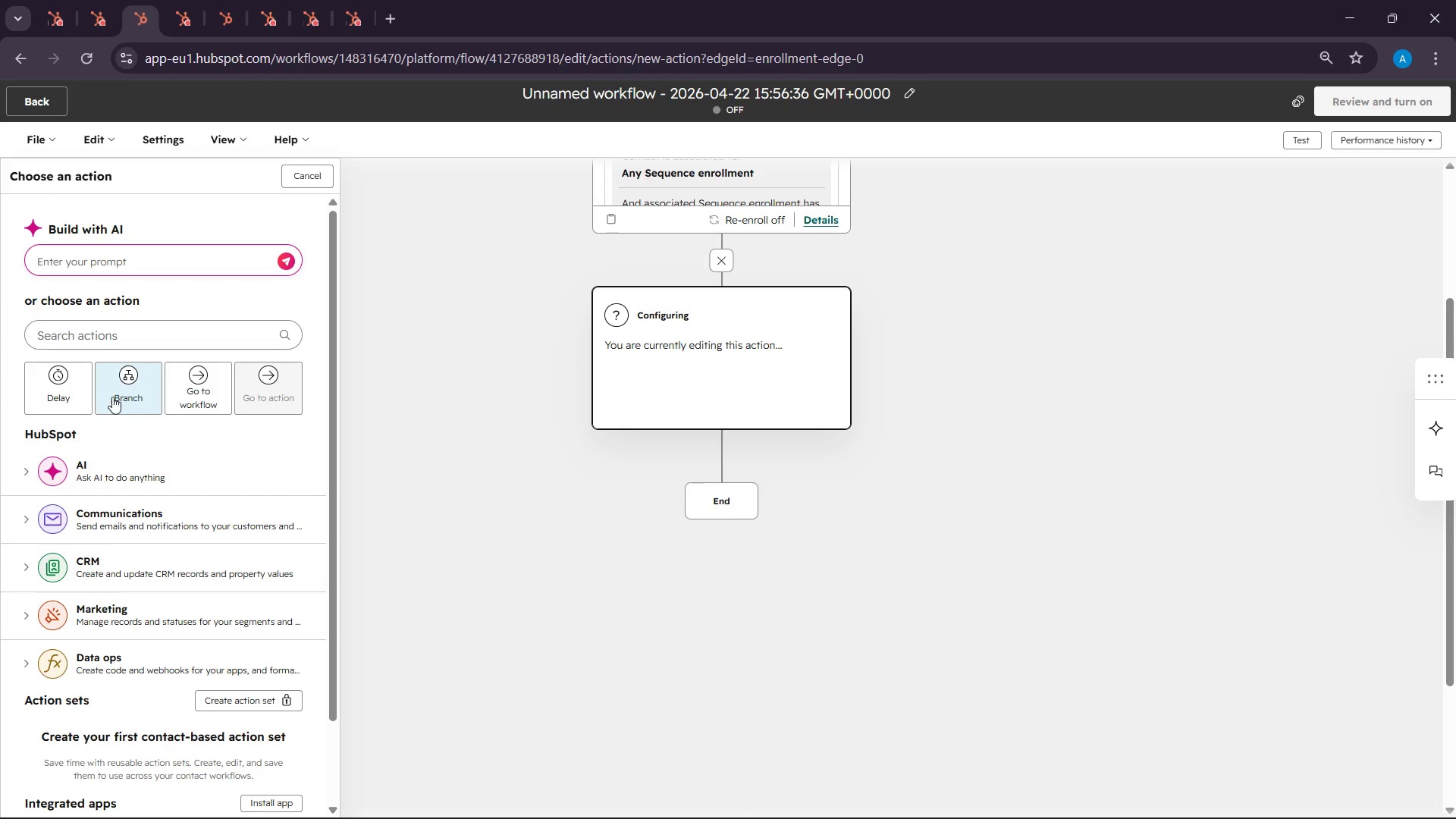 
left_click([121, 392])
 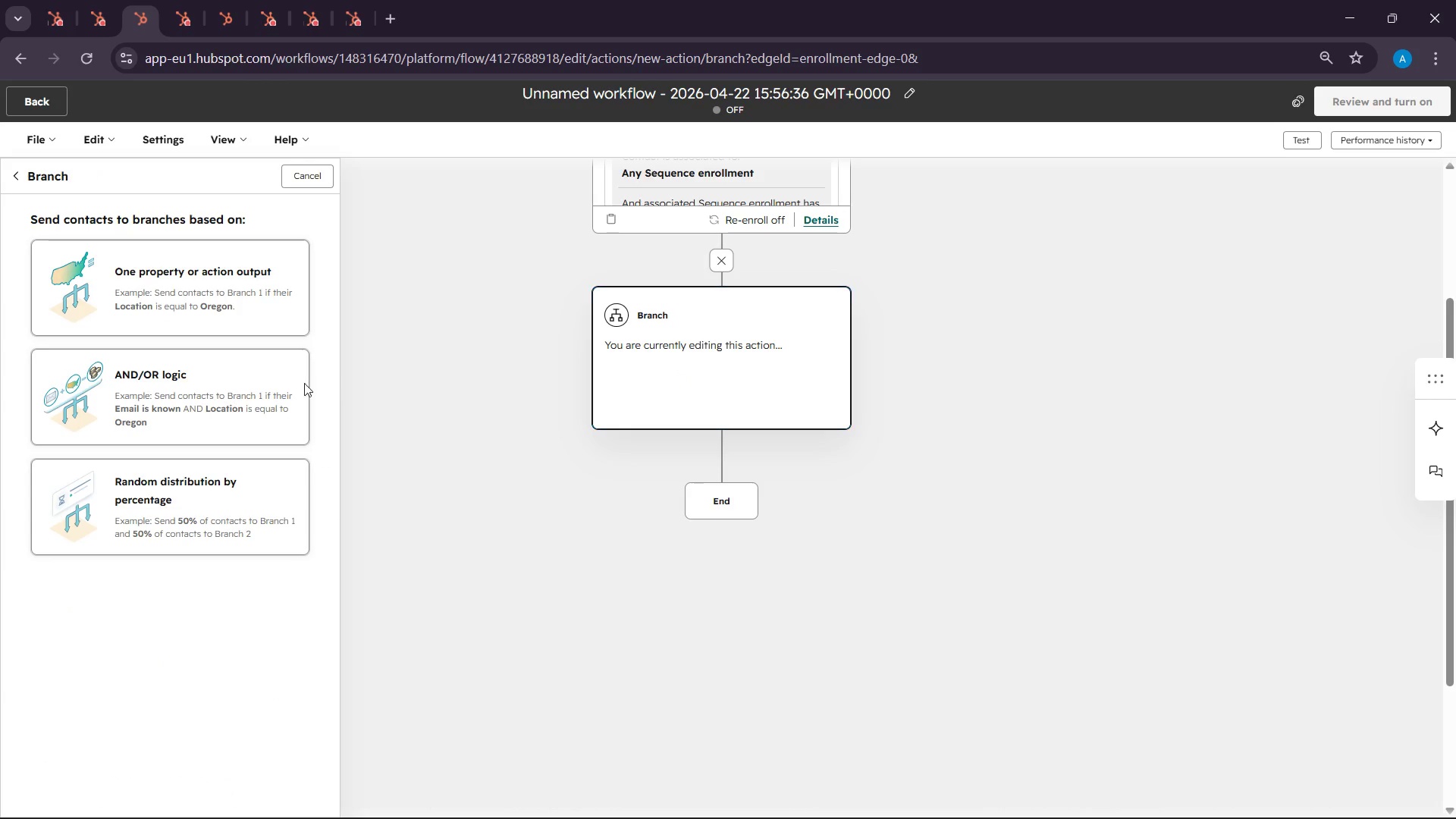 
left_click([146, 401])
 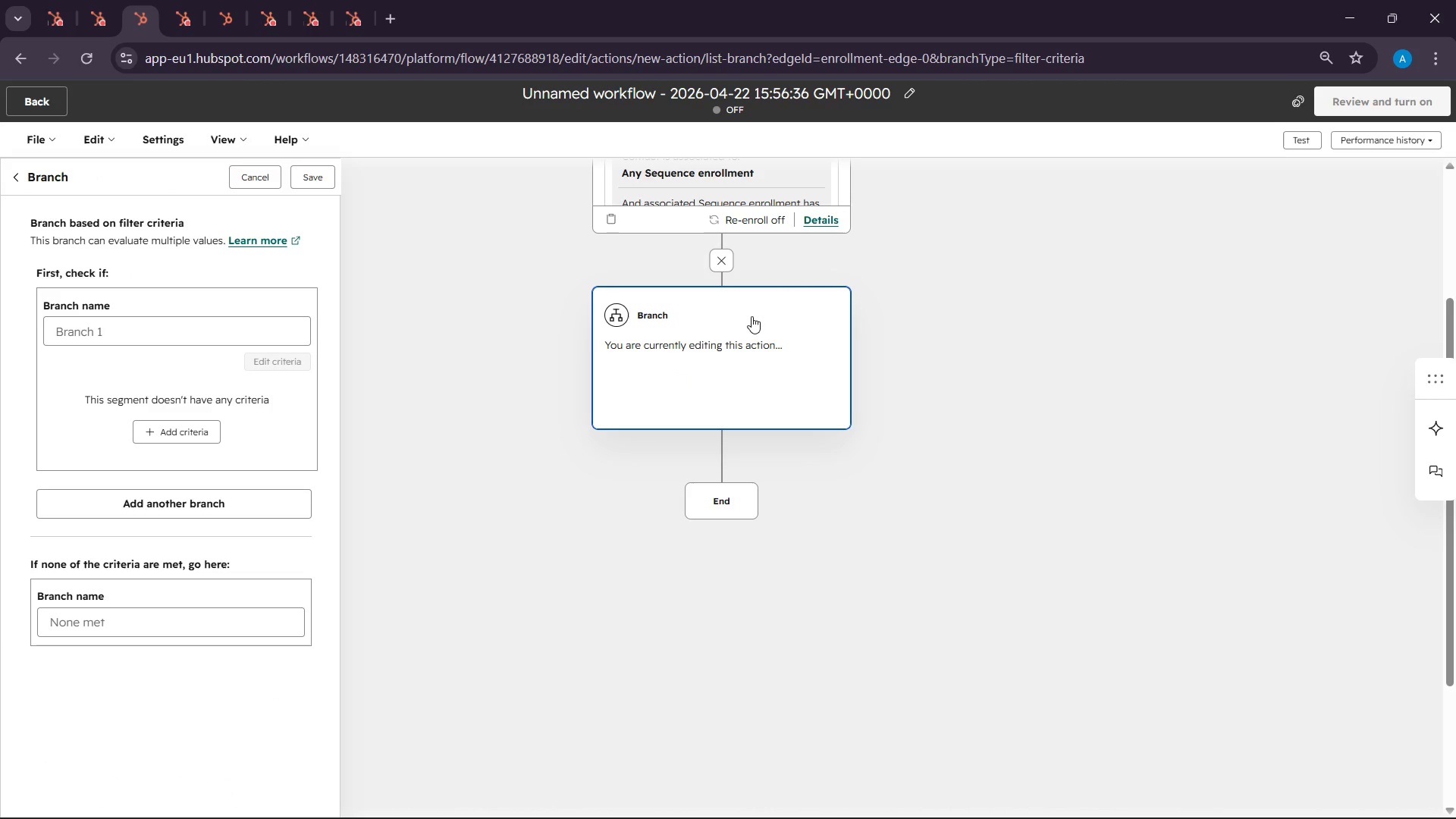 
scroll: coordinate [993, 576], scroll_direction: none, amount: 0.0
 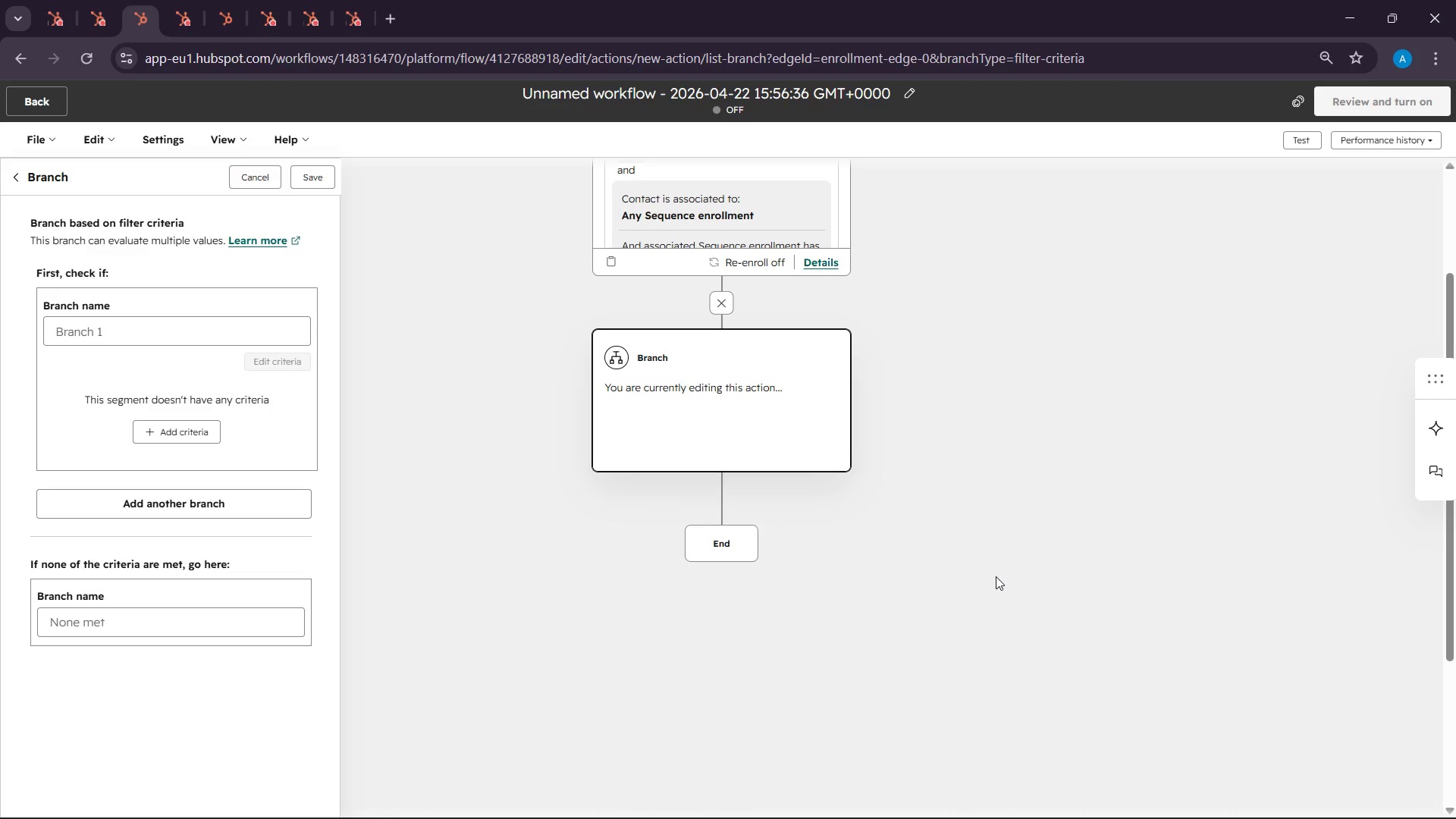 
scroll: coordinate [996, 576], scroll_direction: down, amount: 2.0
 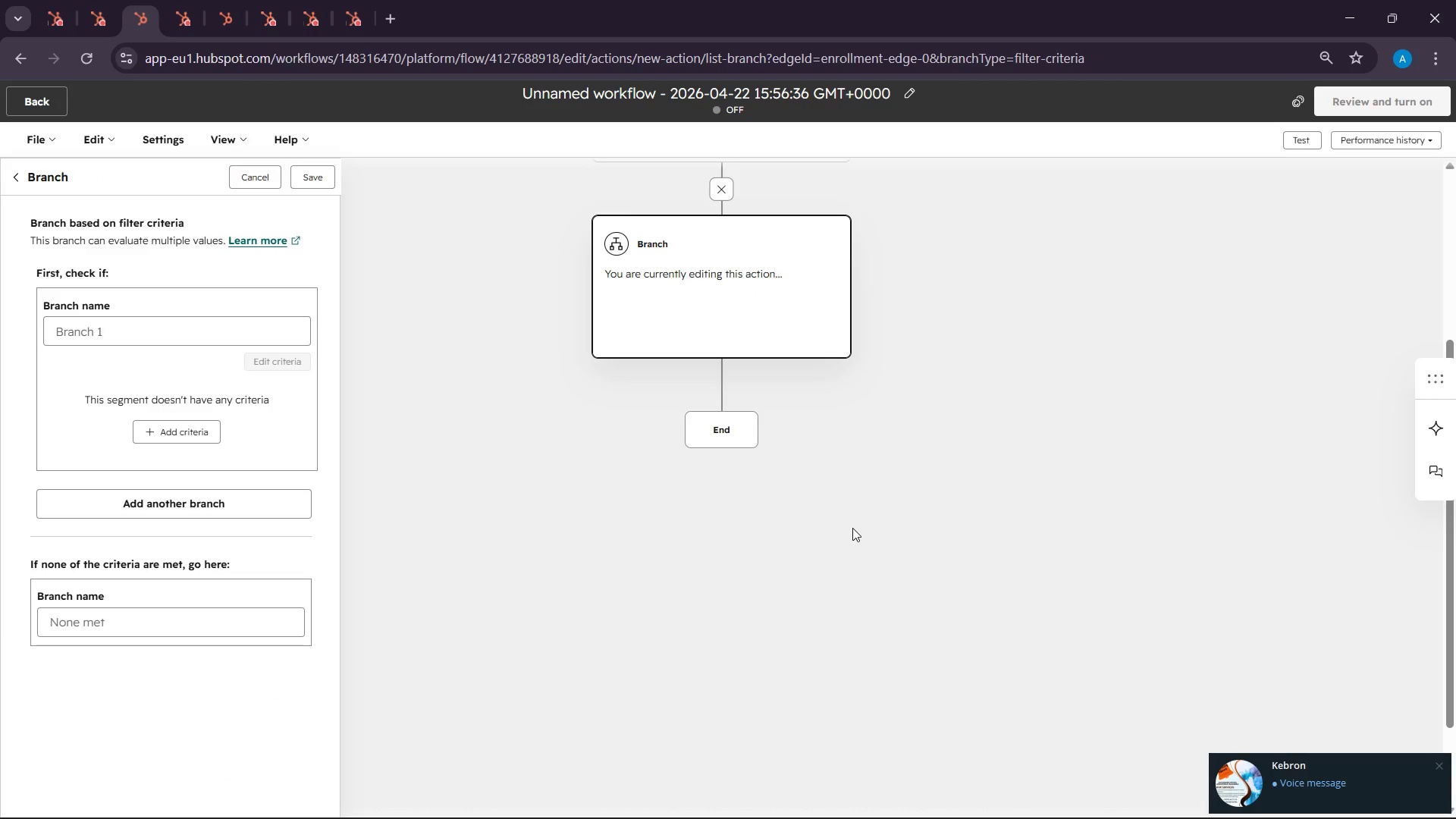 
left_click_drag(start_coordinate=[852, 528], to_coordinate=[1242, 696])
 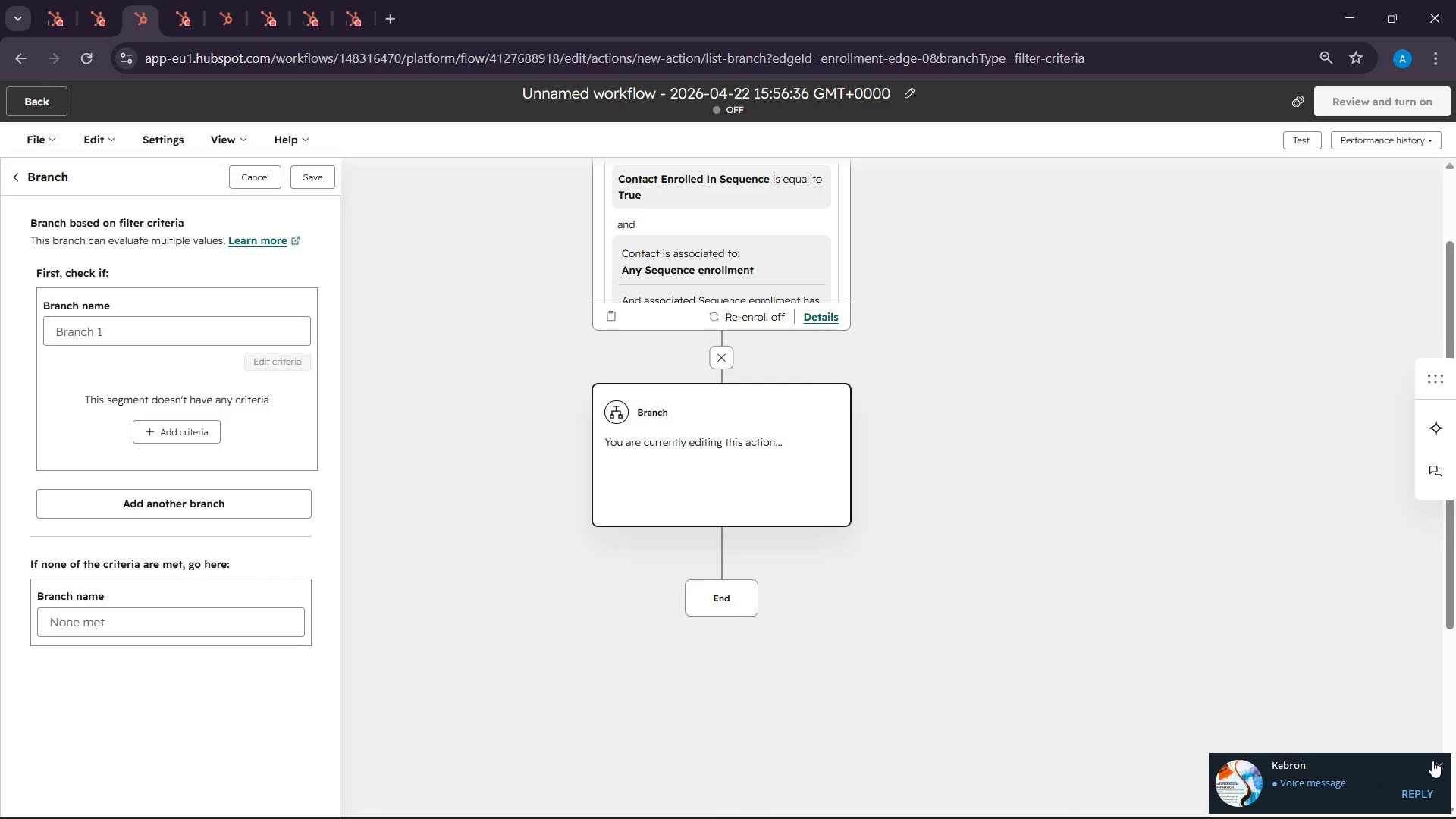 
left_click([1434, 761])
 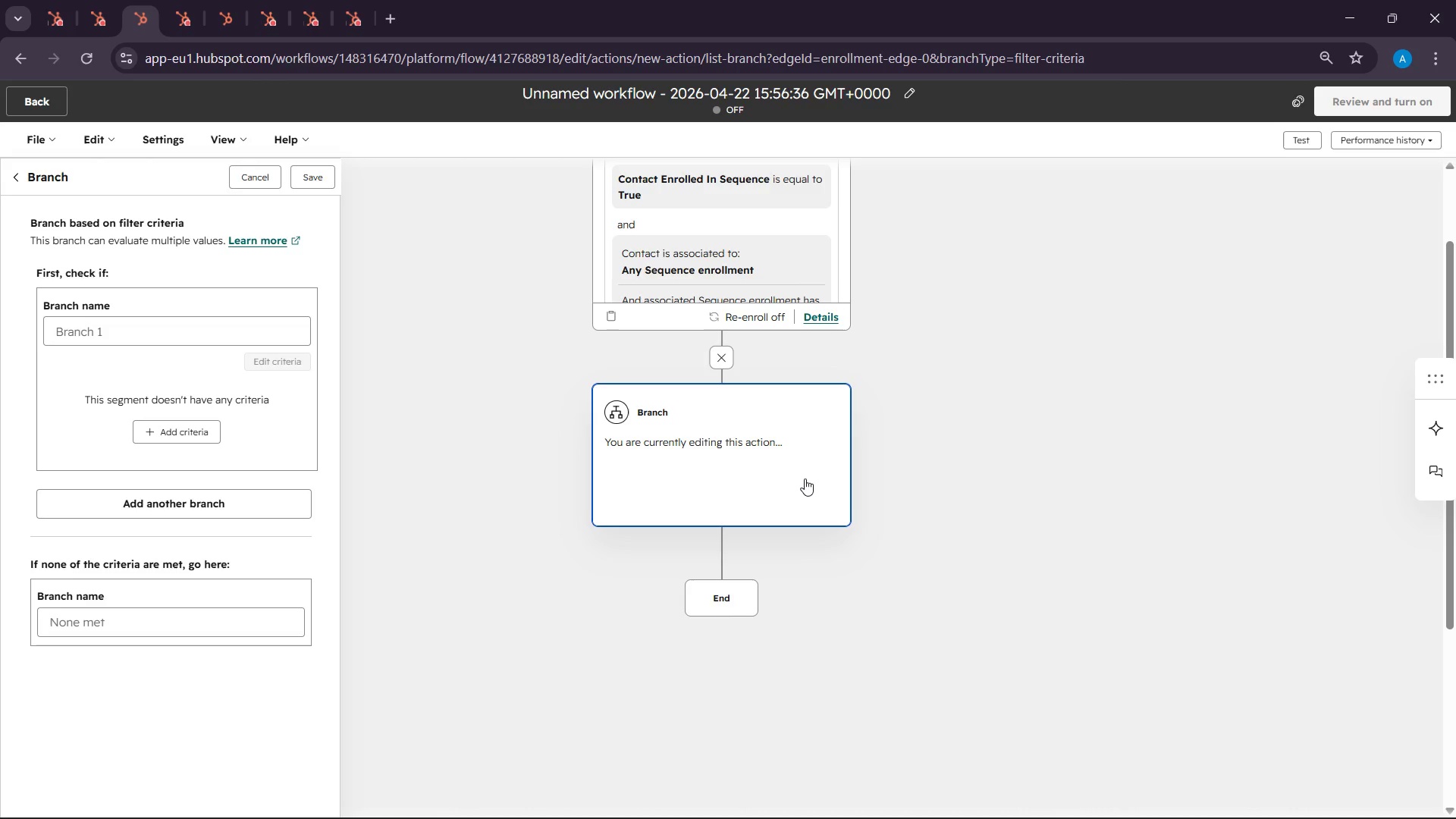 
left_click([805, 479])
 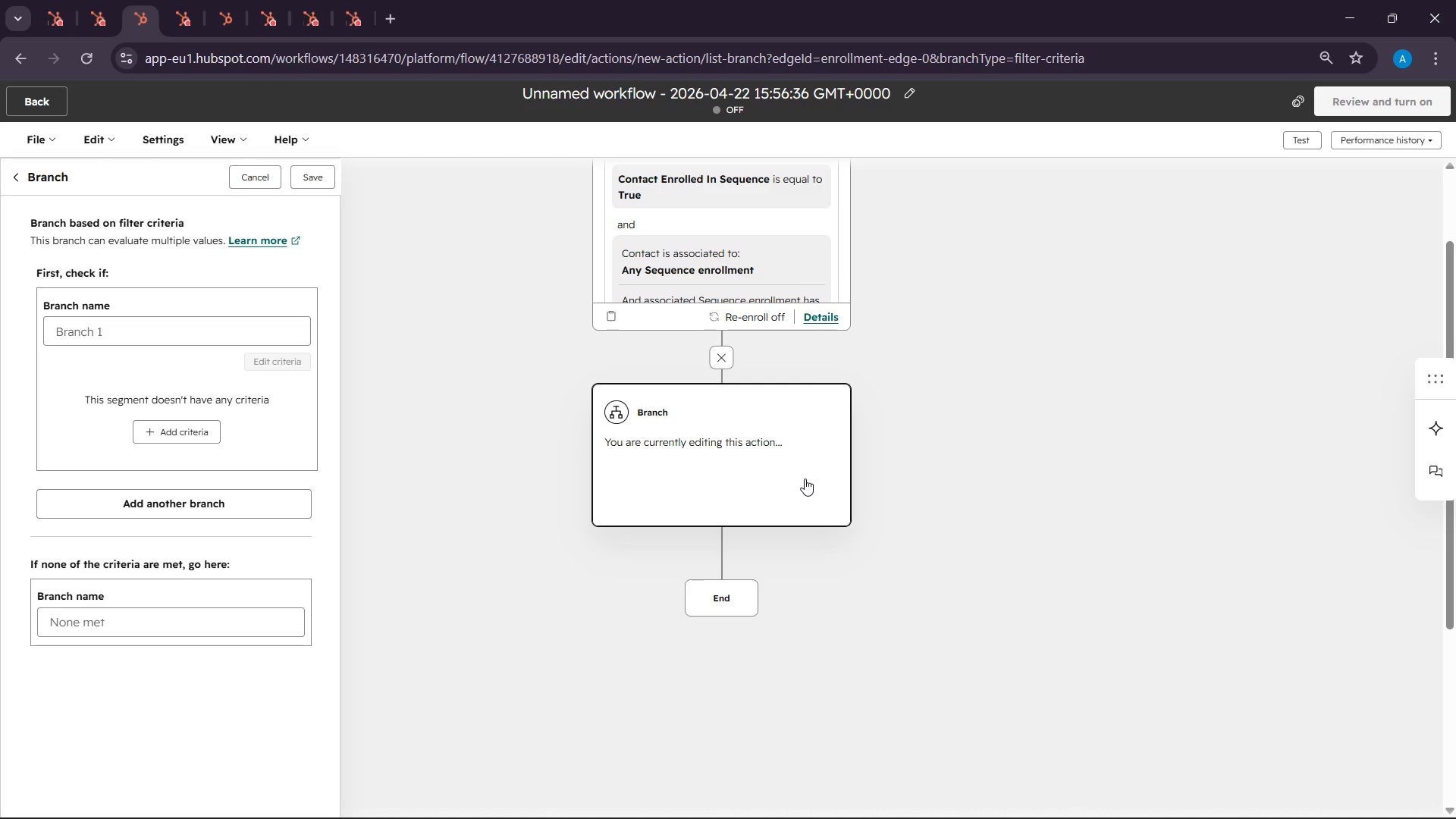 
wait(57.39)
 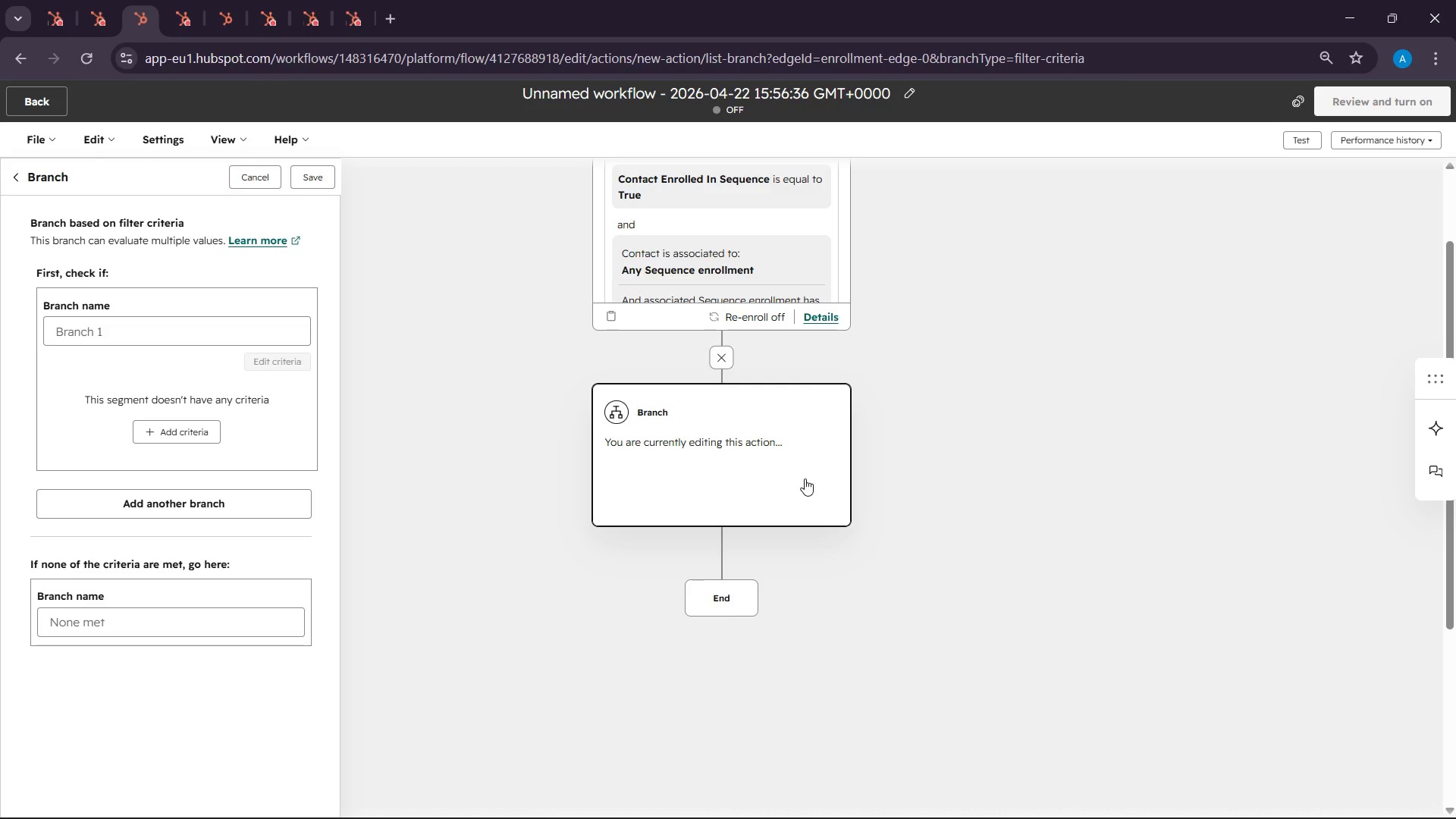 
left_click([186, 422])
 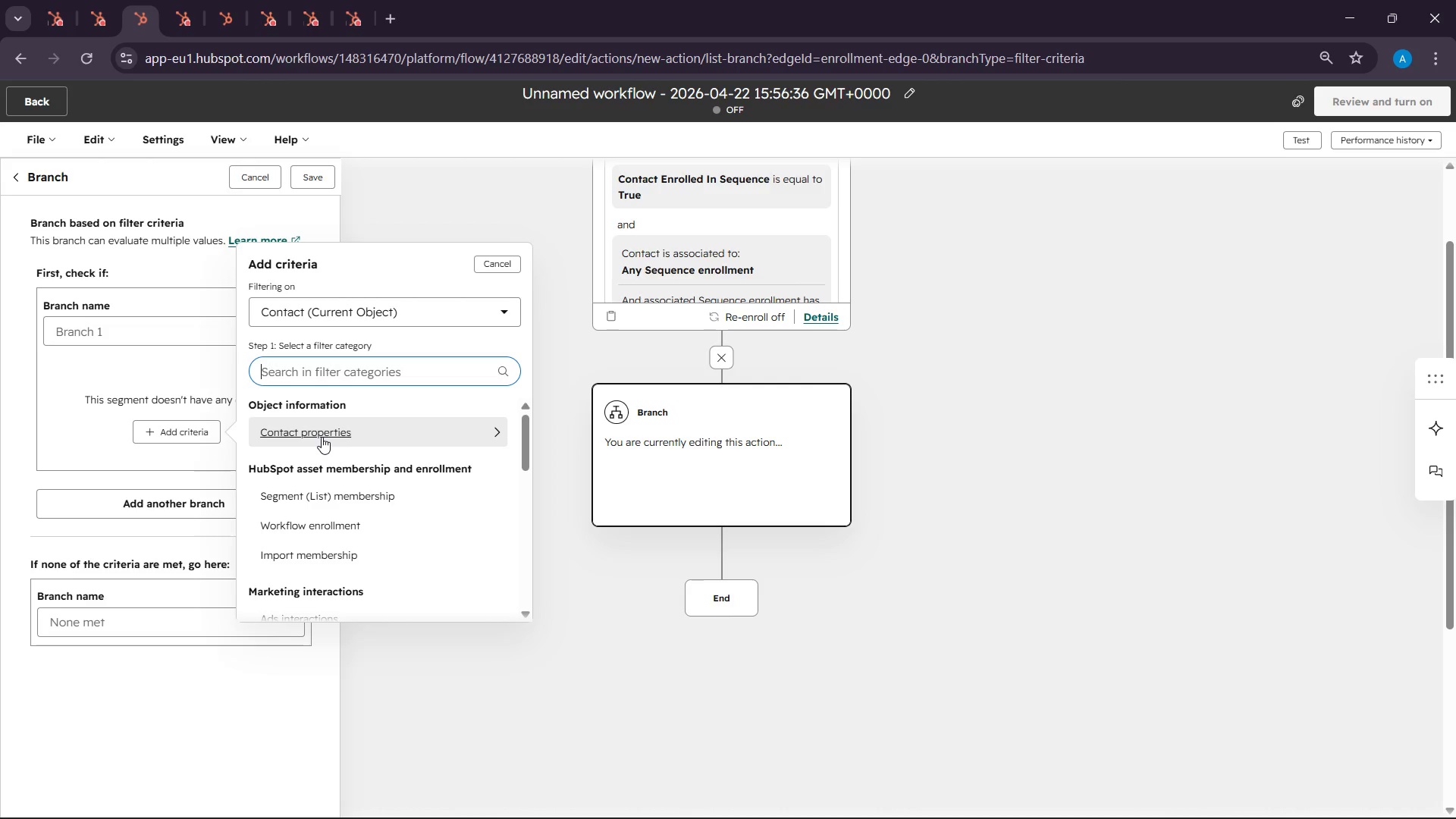 
wait(60.05)
 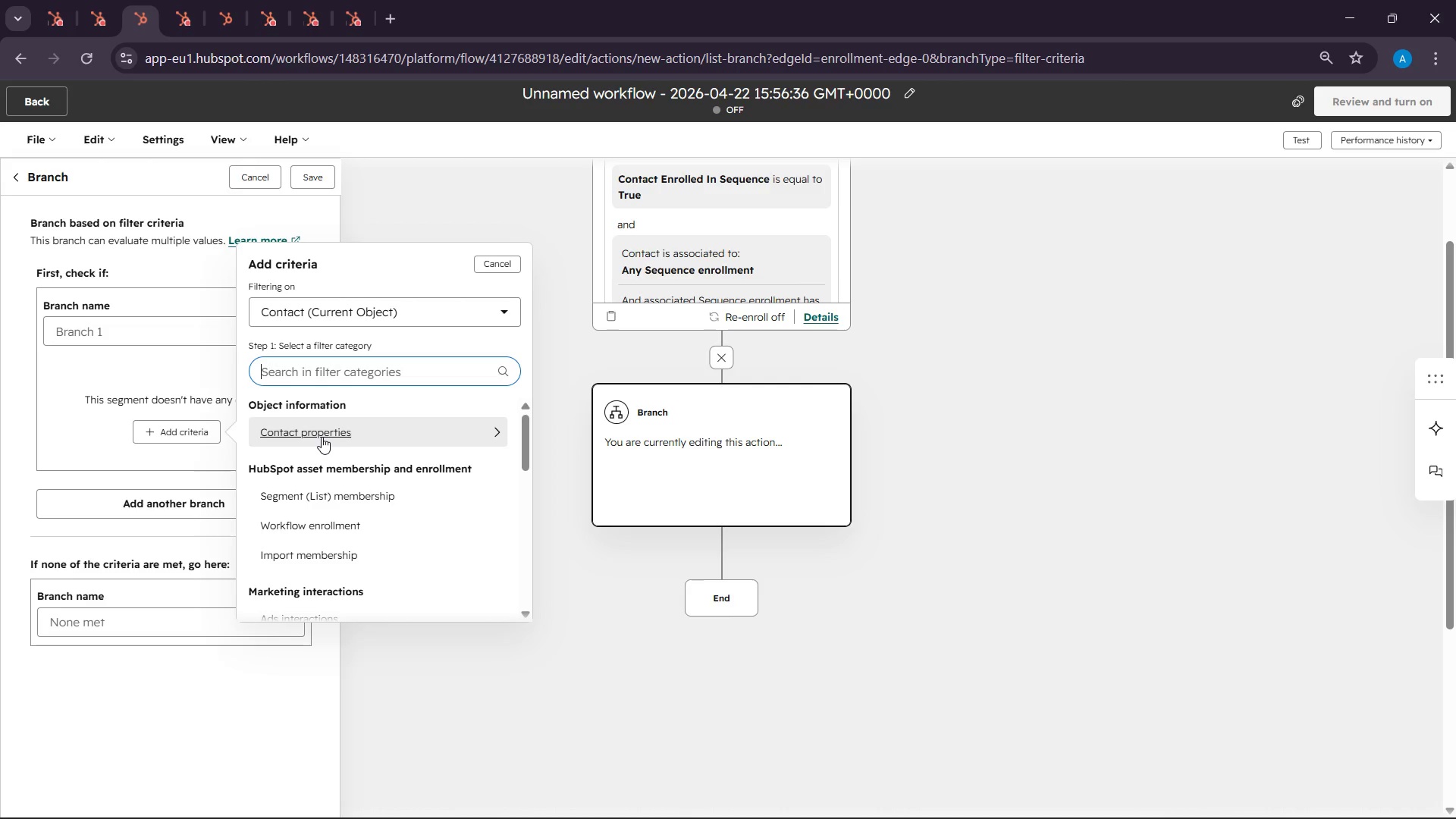 
type(mar)
 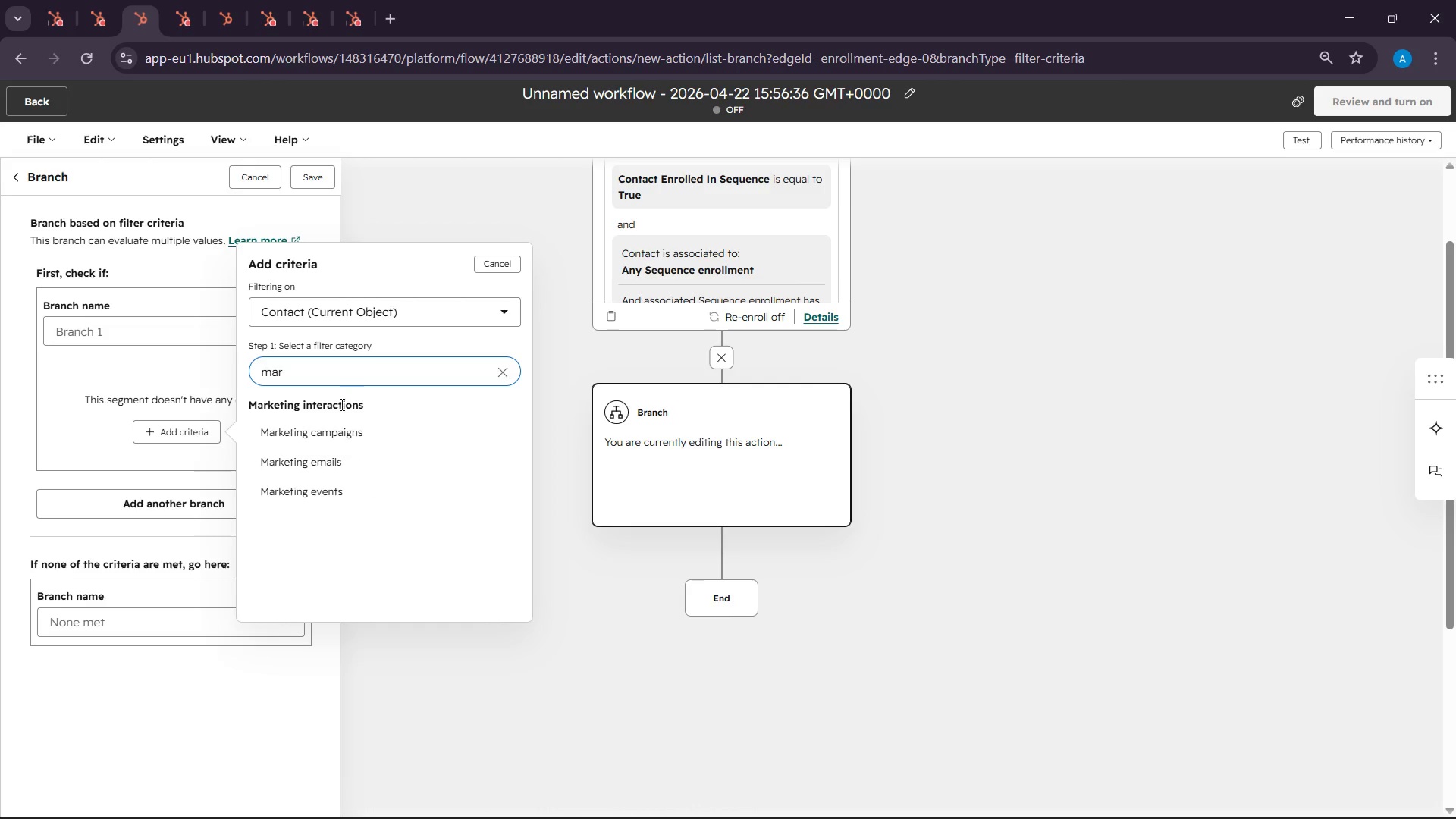 
left_click([331, 453])
 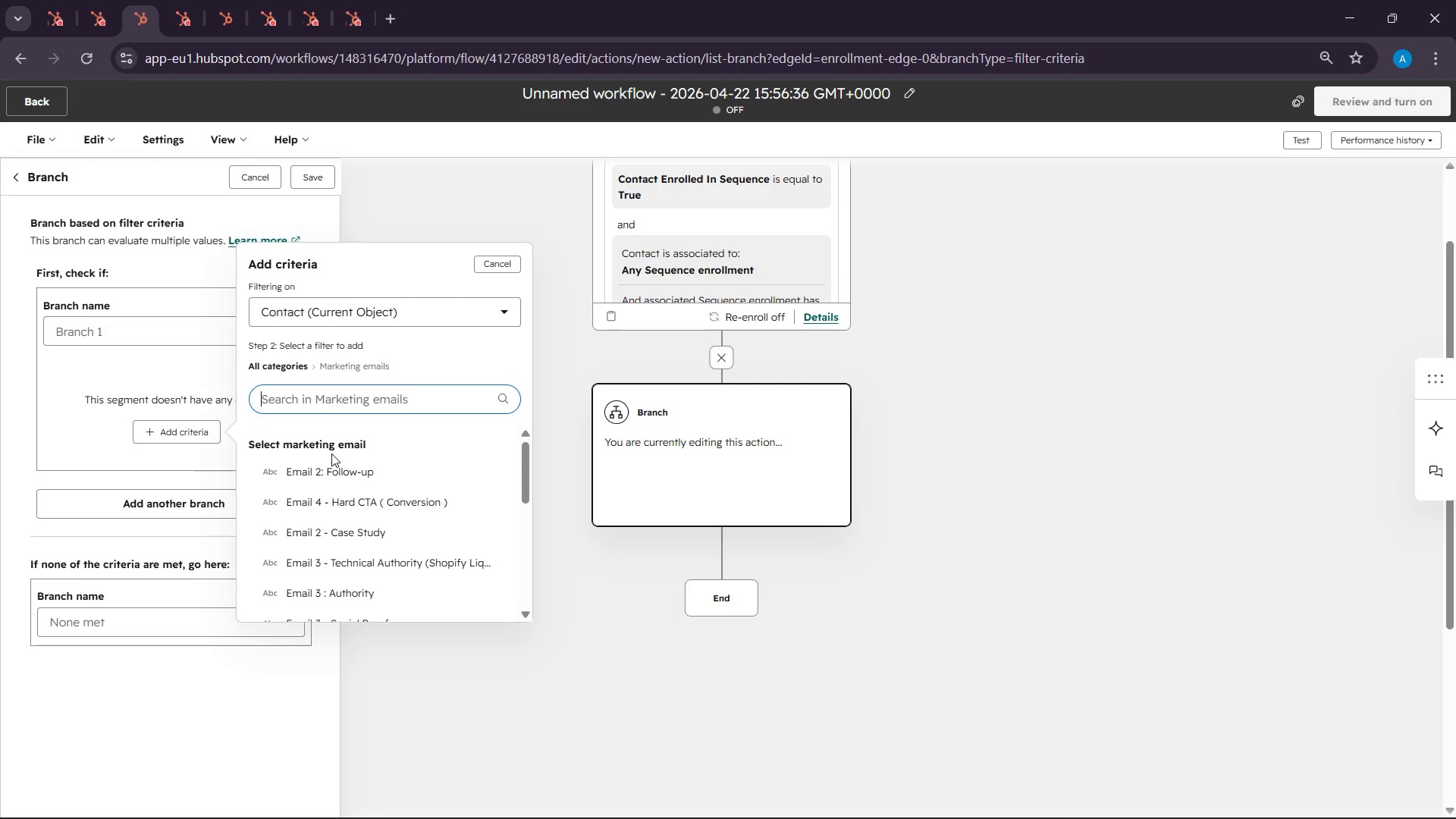 
wait(12.64)
 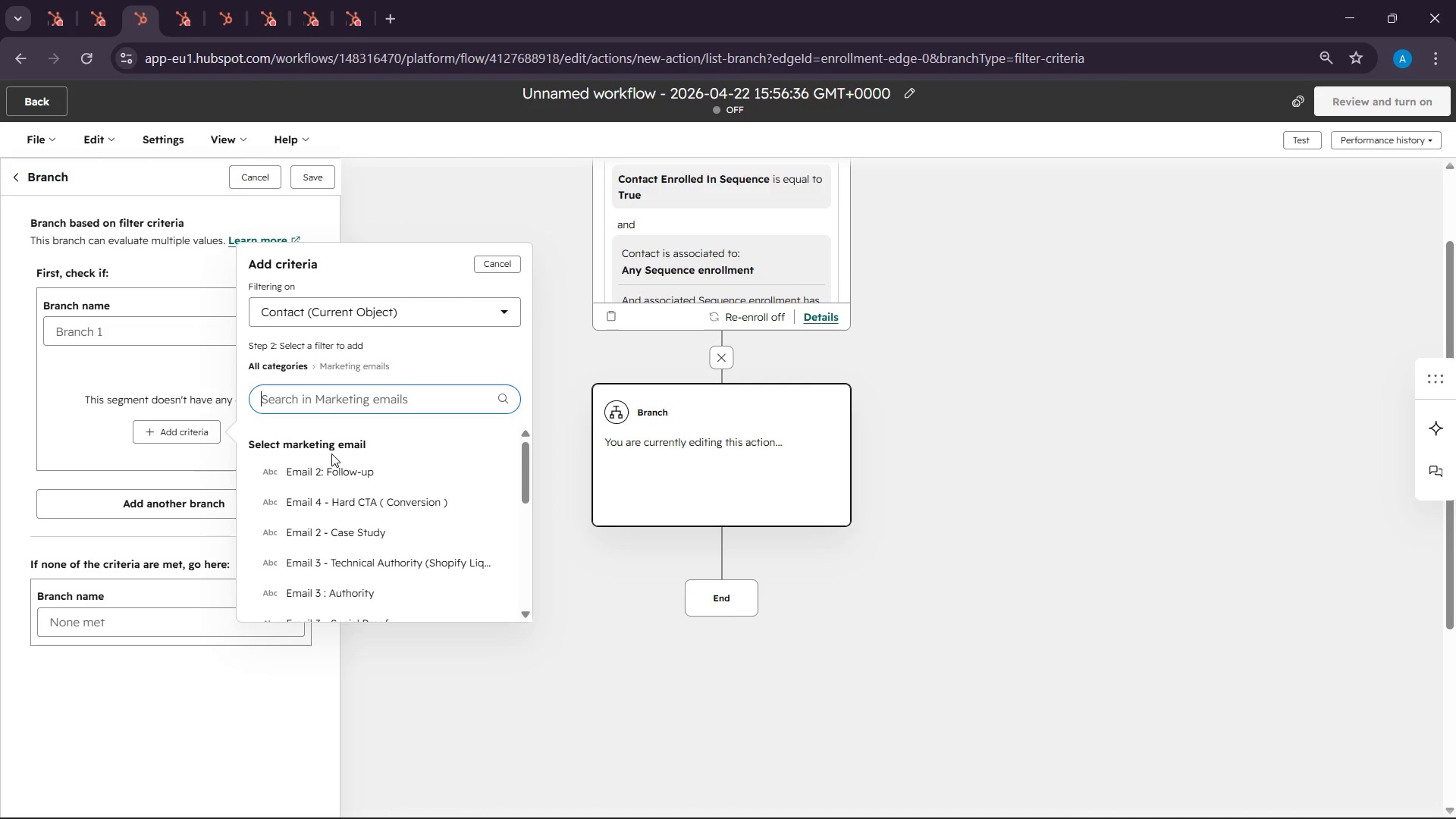 
scroll: coordinate [386, 518], scroll_direction: down, amount: 1.0
 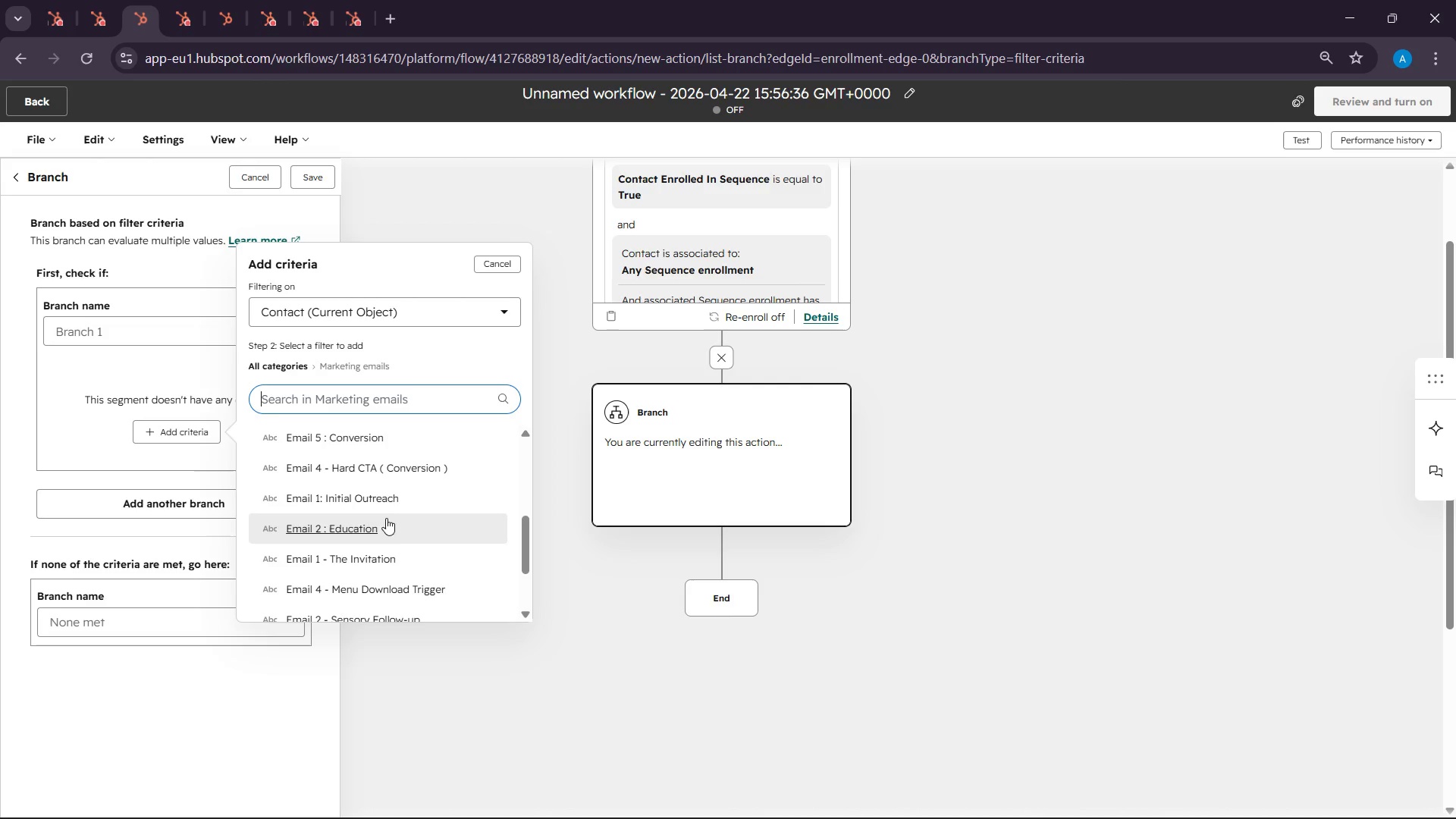 
scroll: coordinate [386, 518], scroll_direction: up, amount: 2.0
 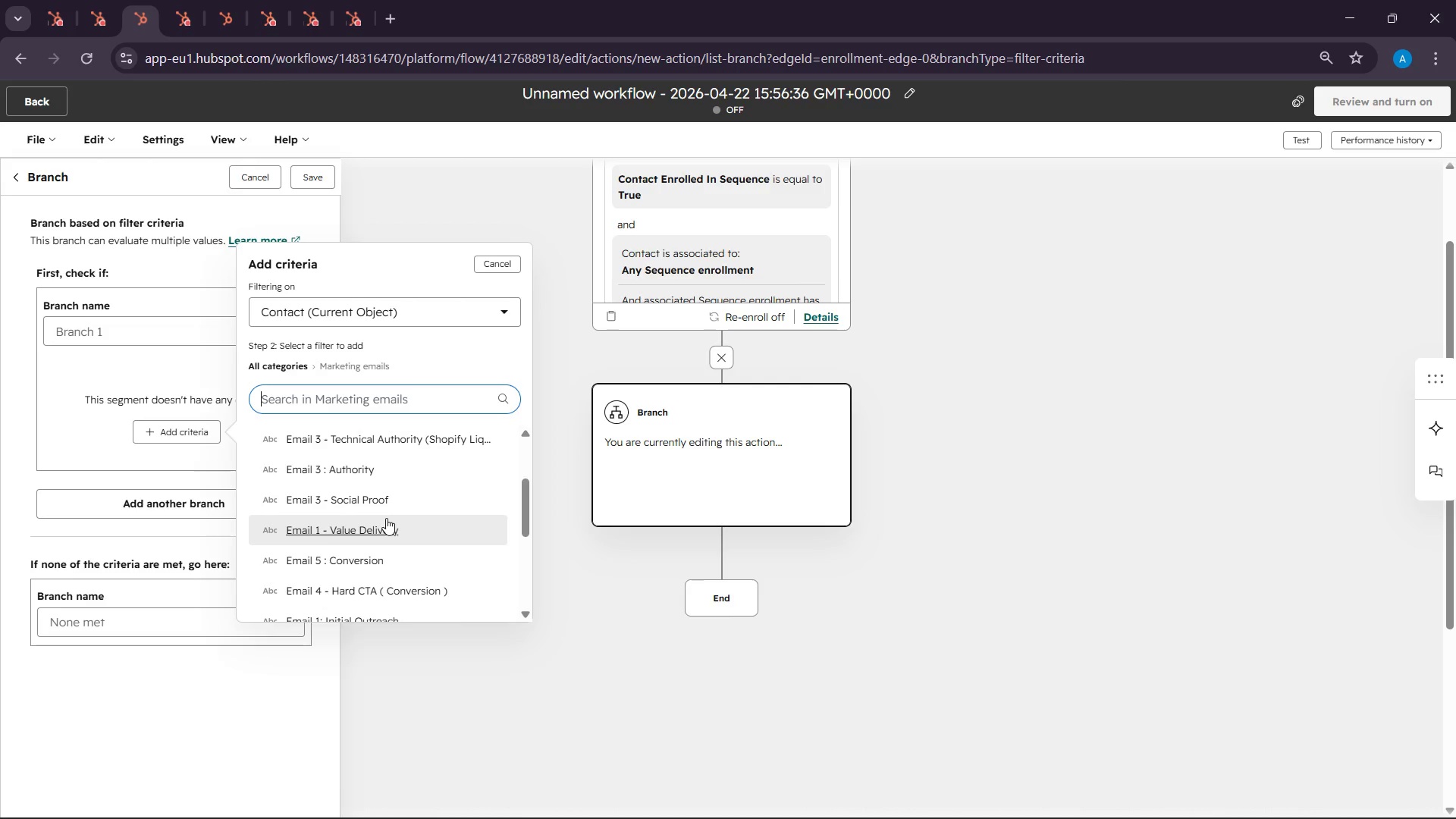 
scroll: coordinate [386, 518], scroll_direction: down, amount: 1.0
 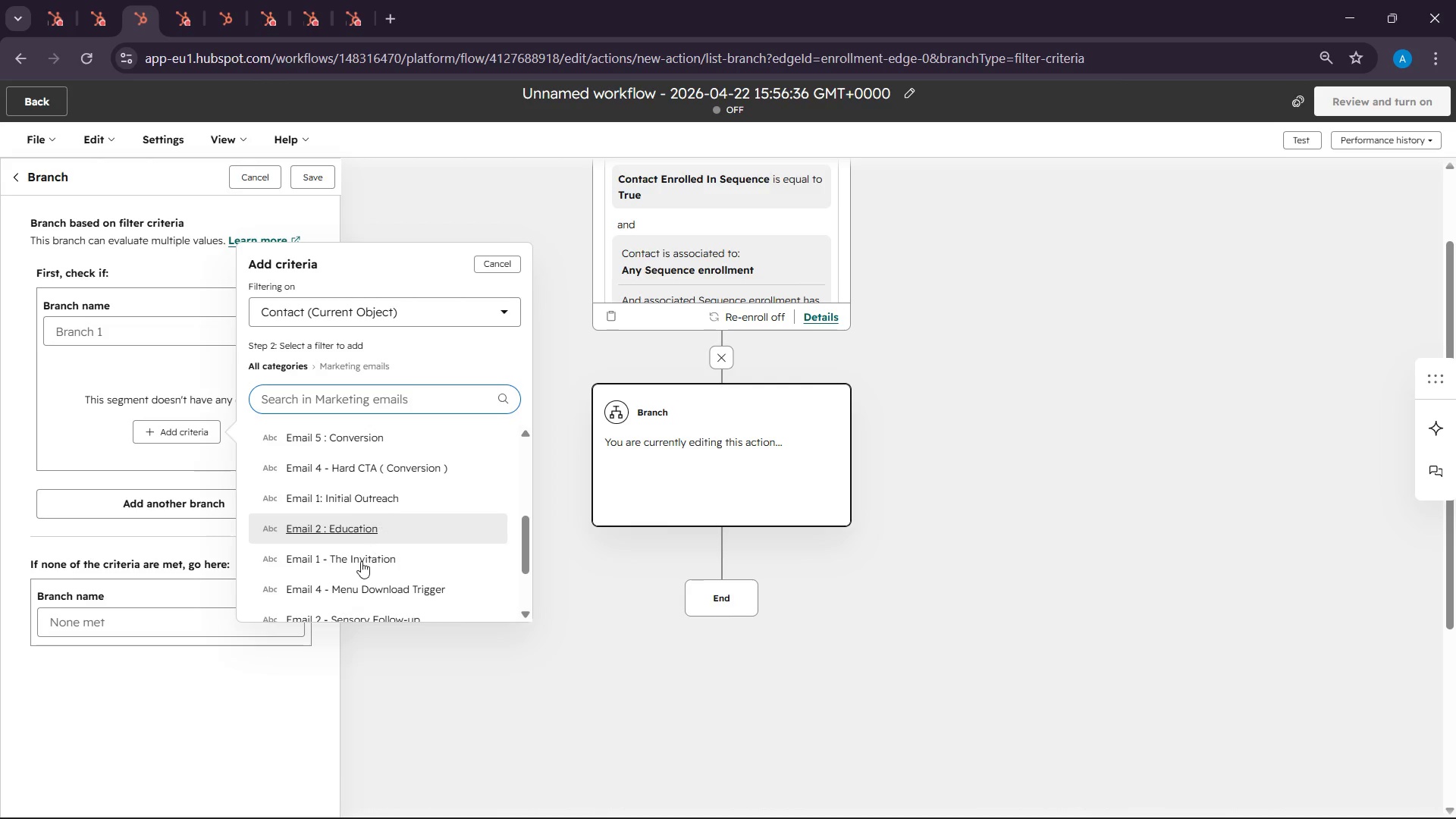 
left_click([361, 561])
 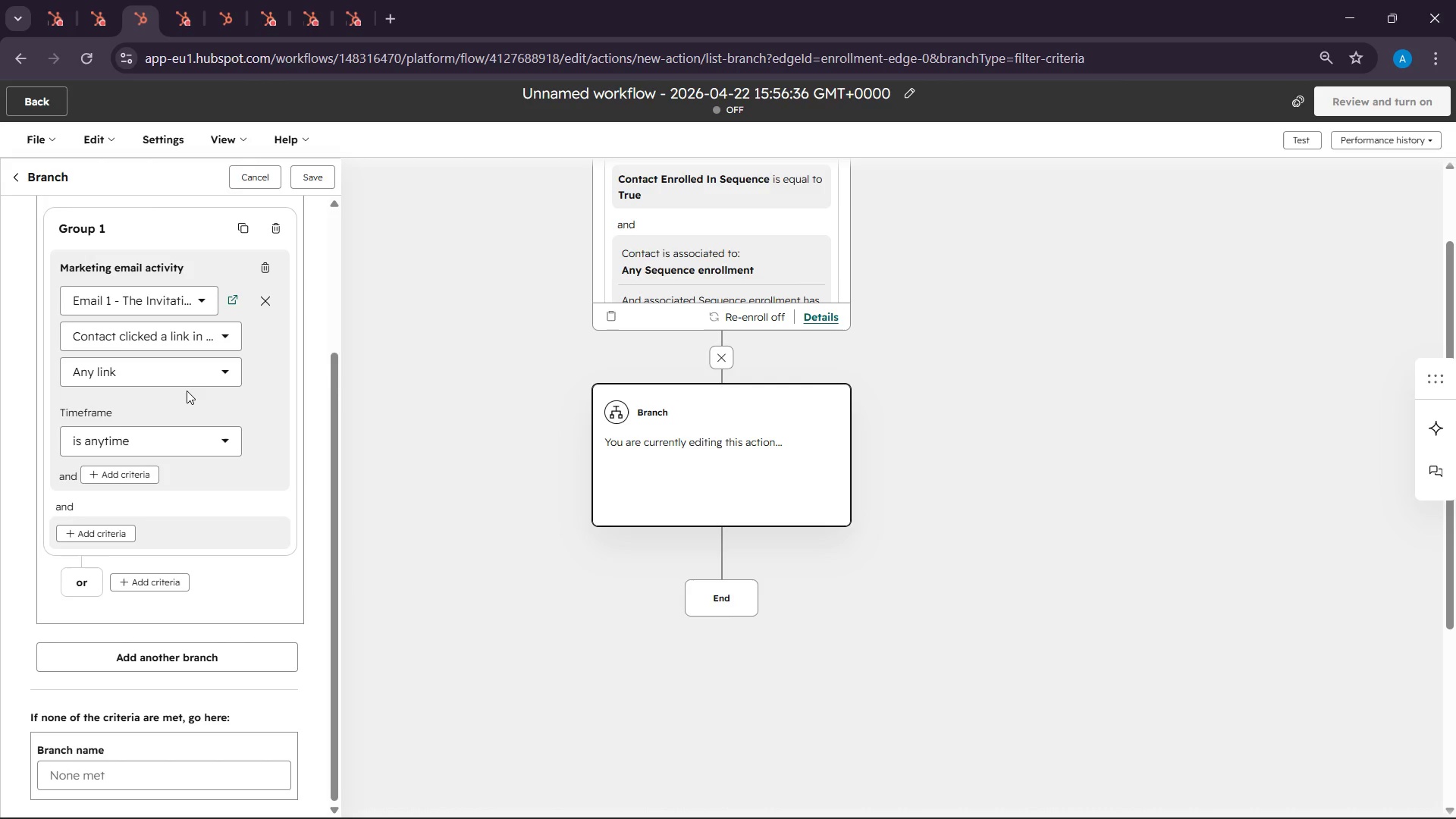 
left_click([196, 344])
 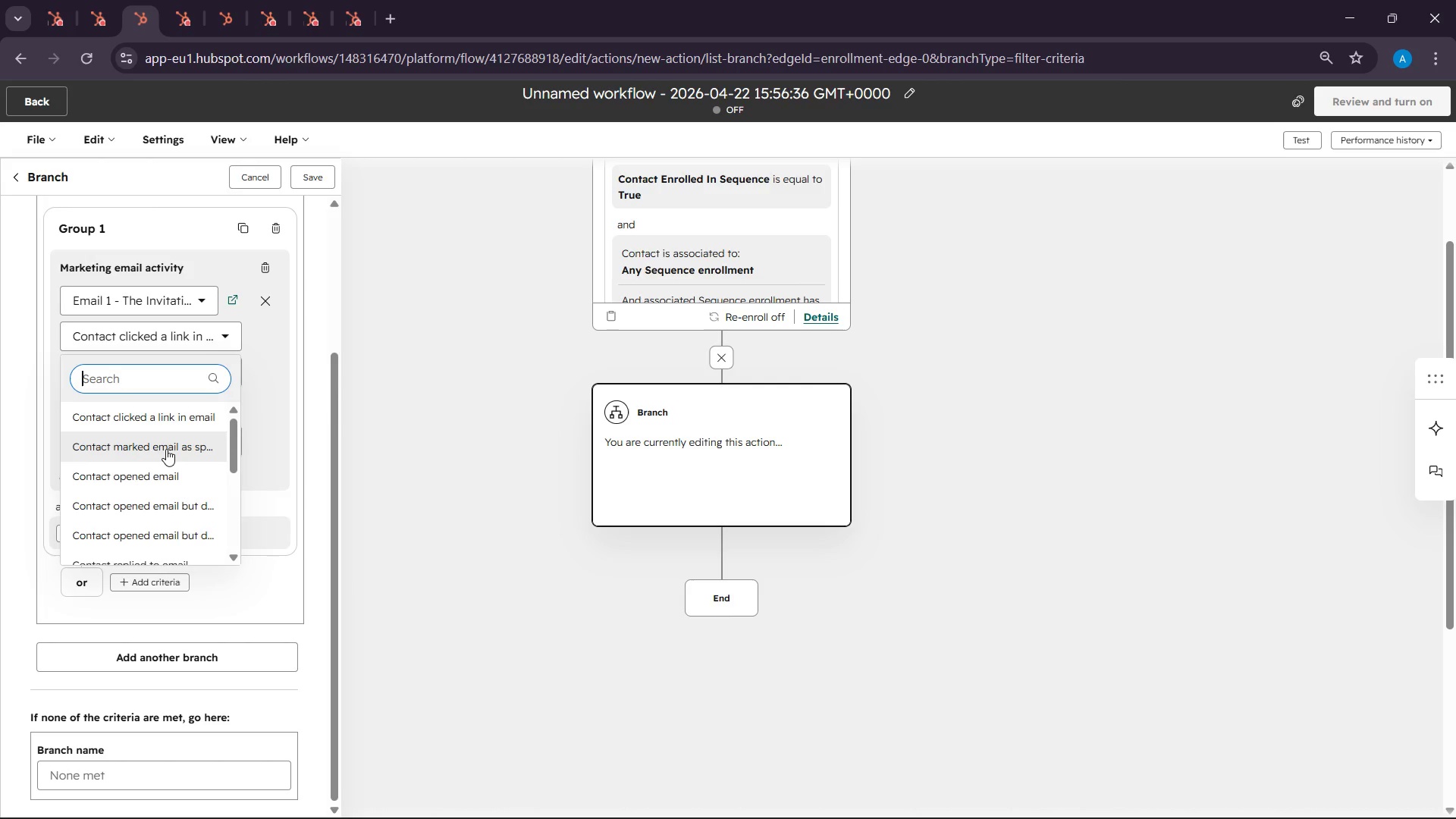 
scroll: coordinate [166, 453], scroll_direction: down, amount: 1.0
 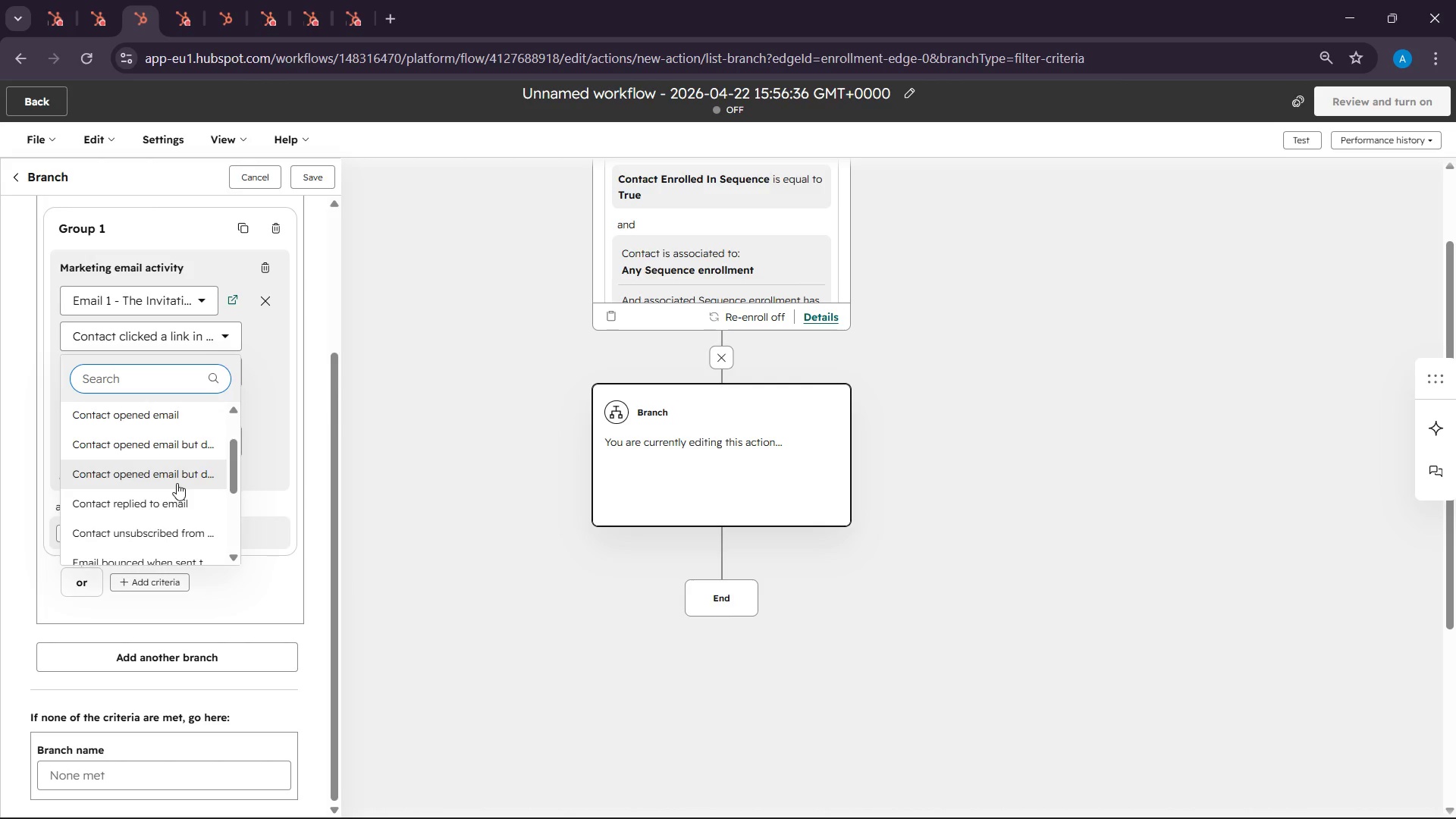 
scroll: coordinate [177, 462], scroll_direction: up, amount: 4.0
 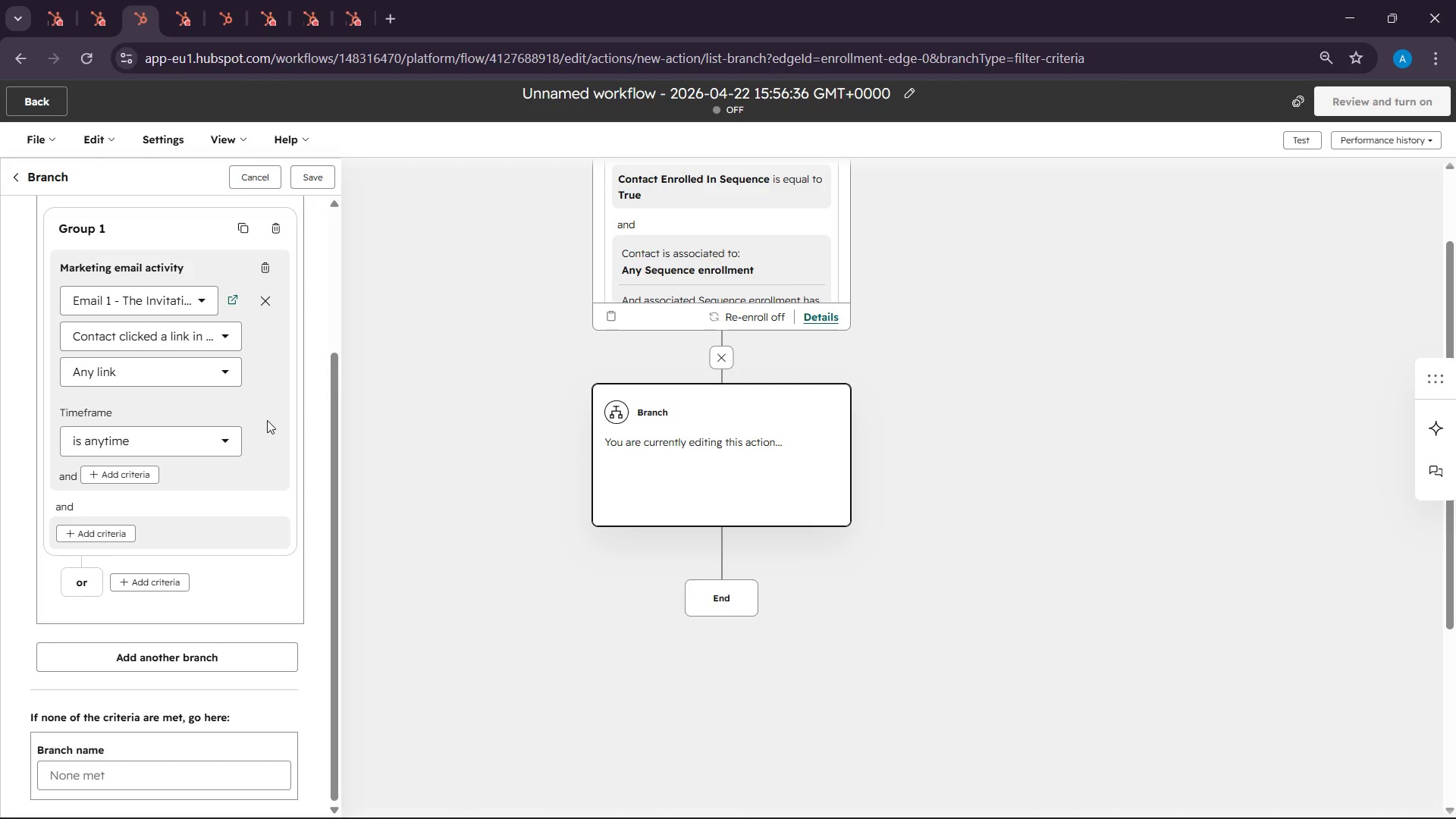 
left_click([178, 376])
 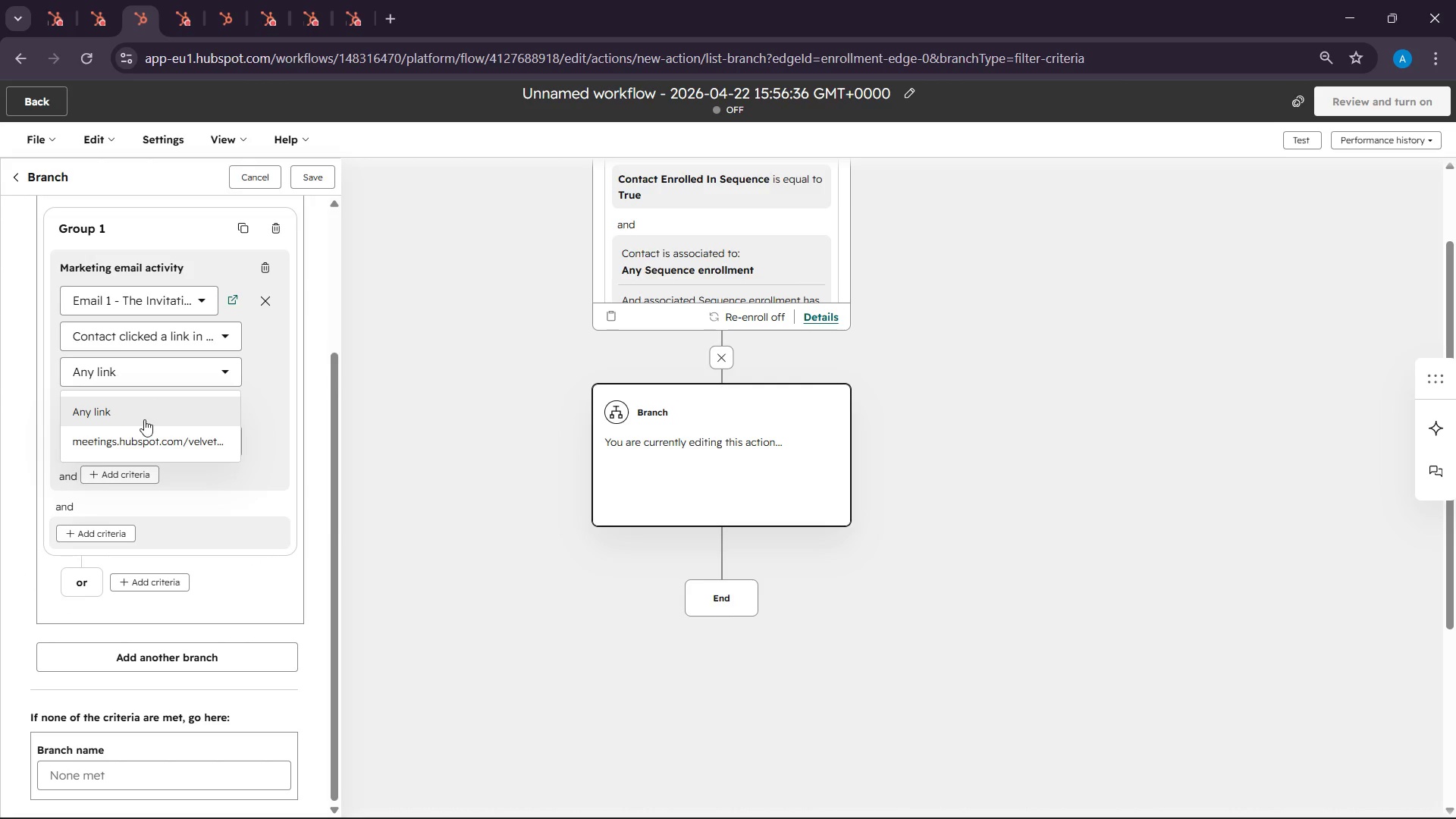 
left_click([135, 443])
 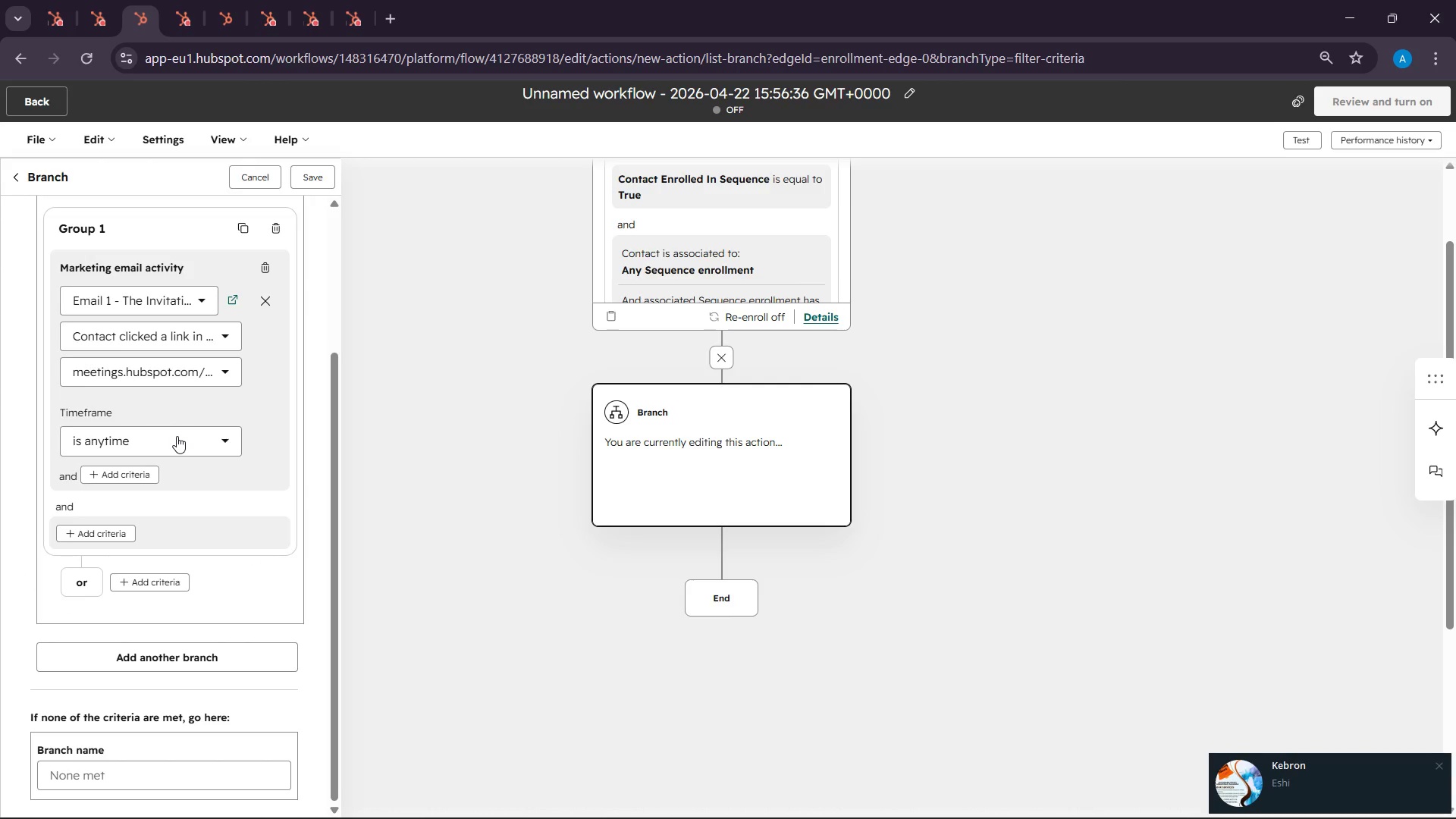 
wait(6.83)
 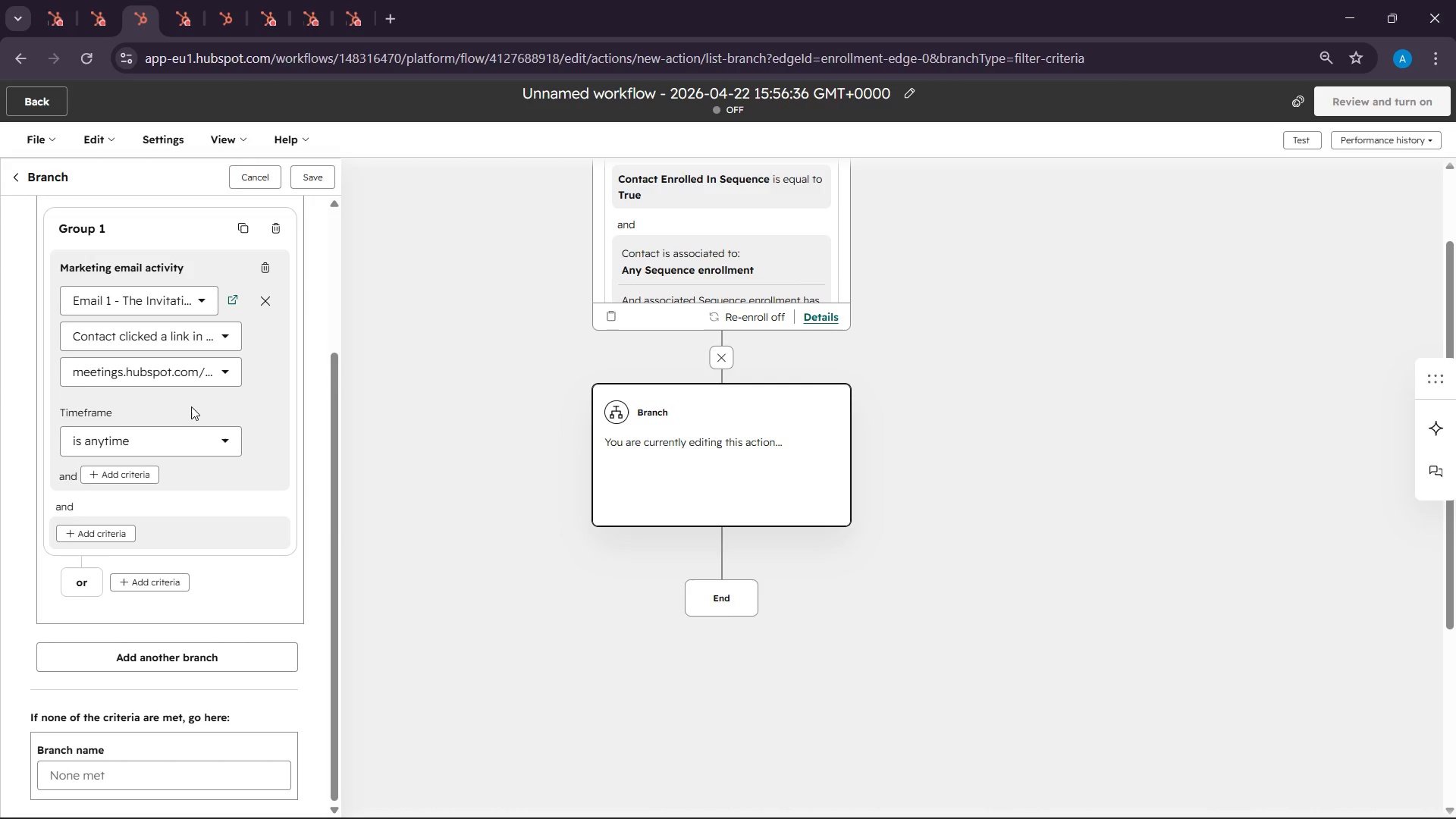 
left_click([1436, 761])
 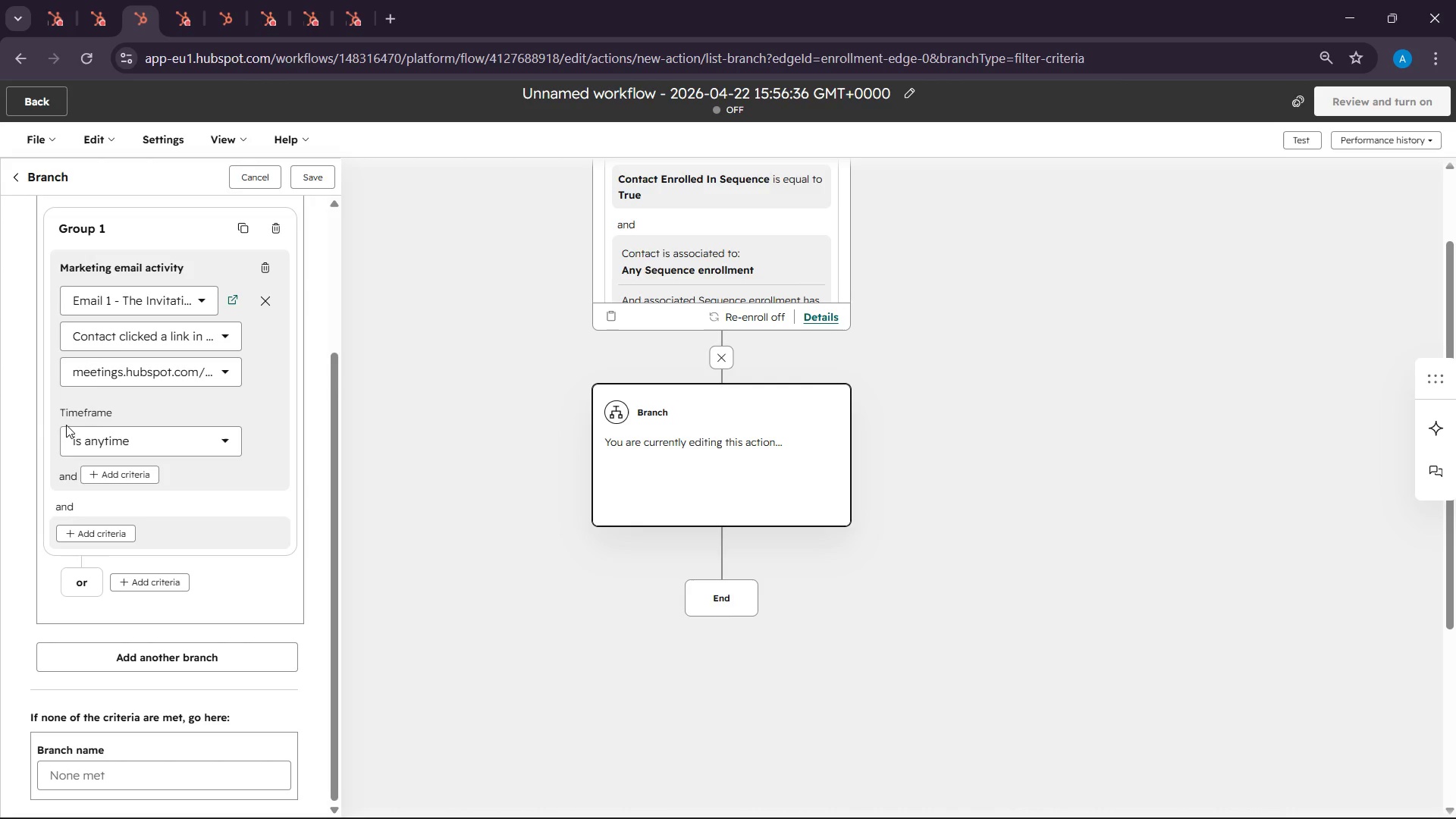 
scroll: coordinate [244, 492], scroll_direction: down, amount: 3.0
 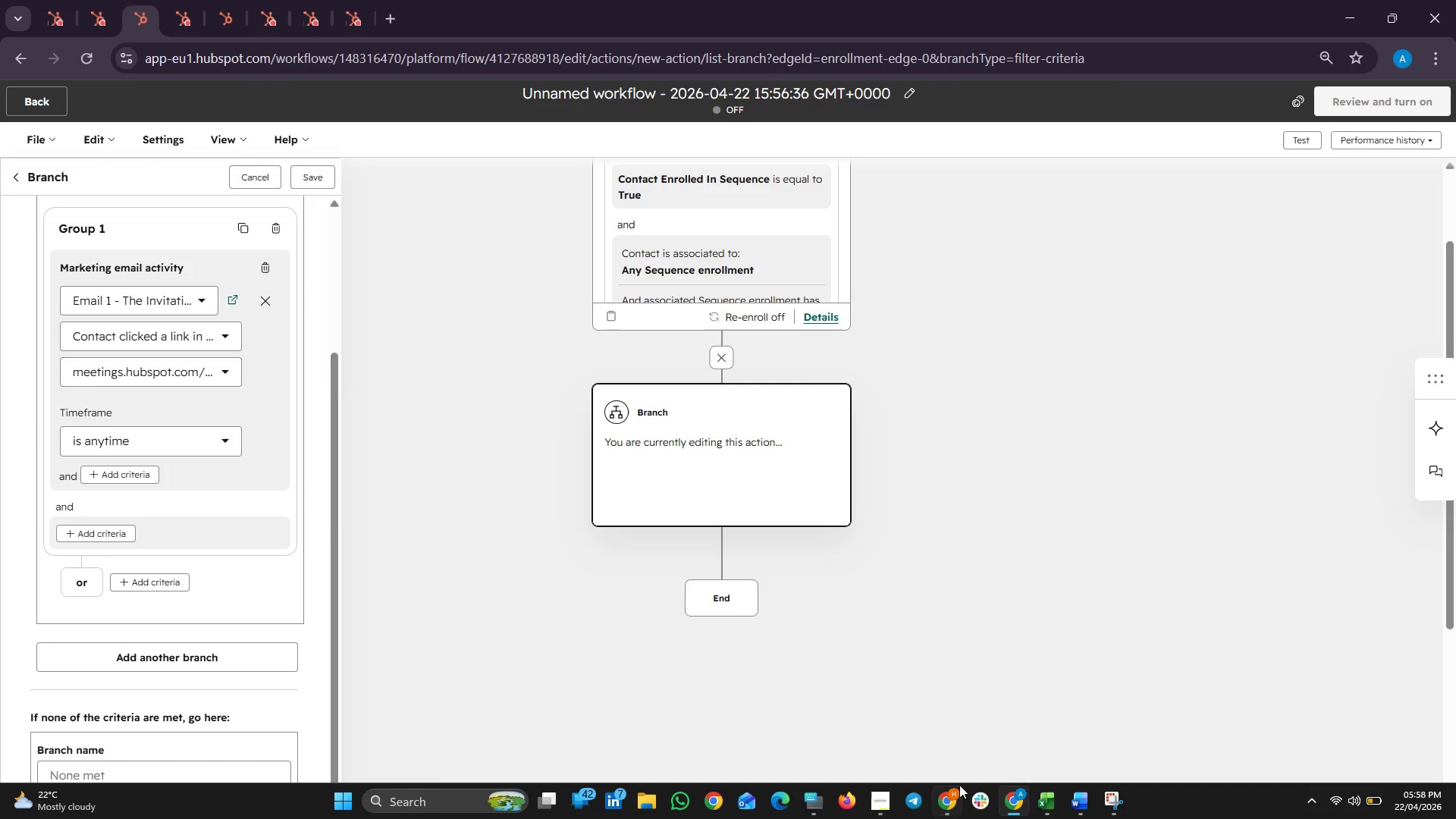 
left_click([871, 795])